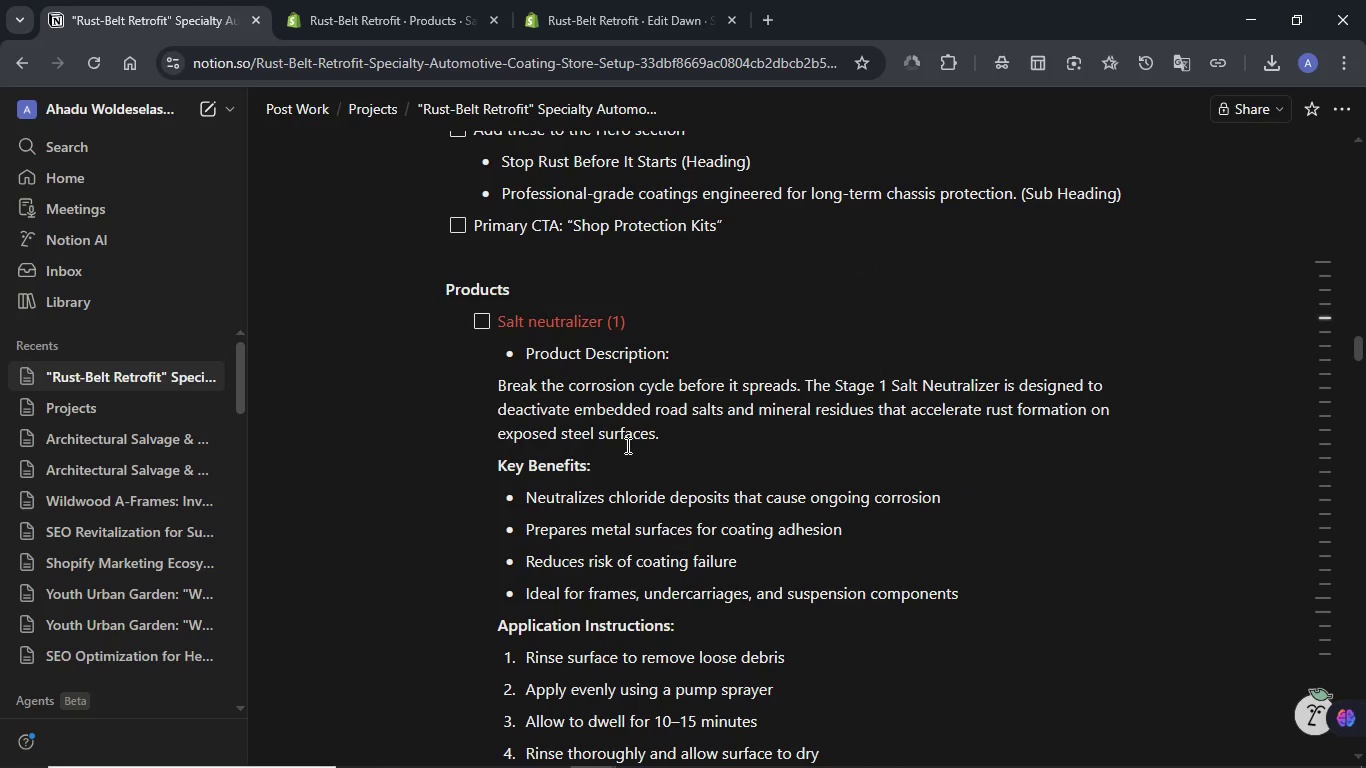 
scroll: coordinate [626, 445], scroll_direction: down, amount: 9.0
 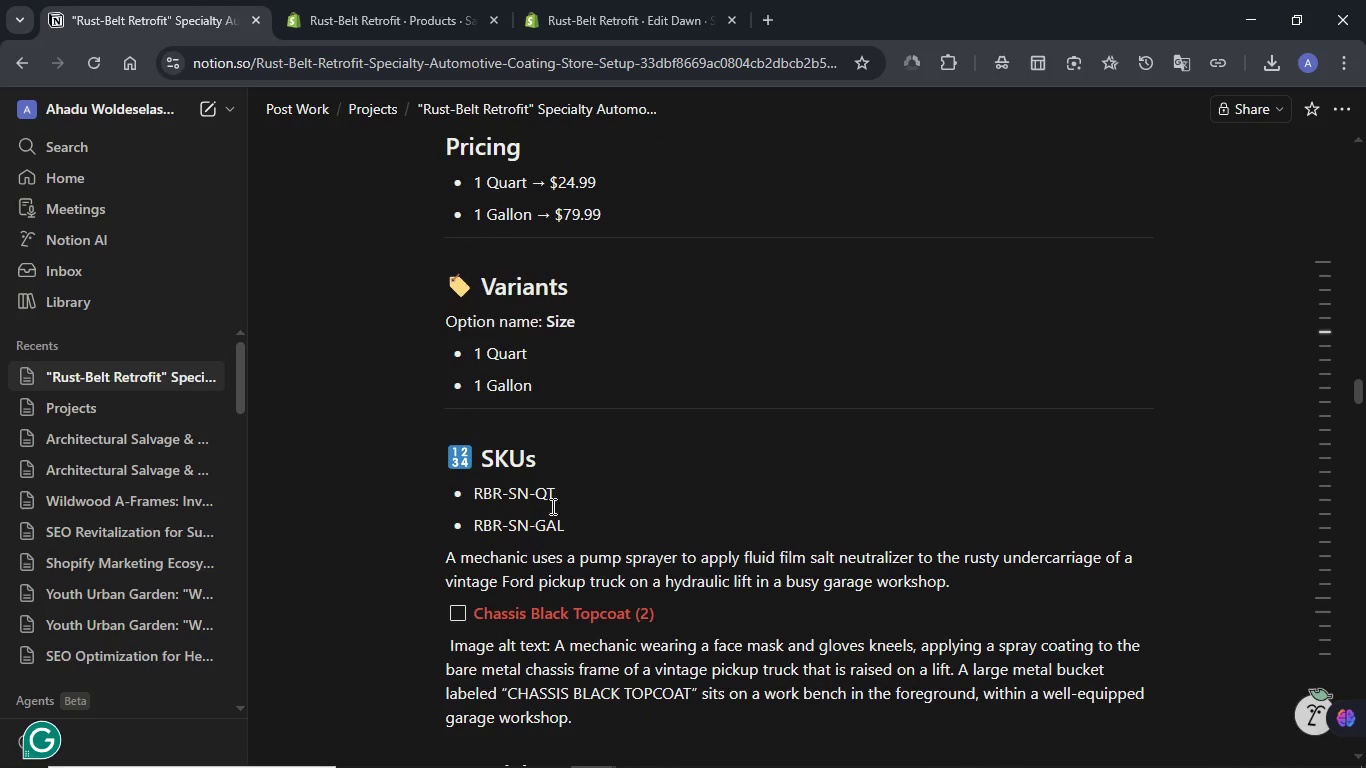 
left_click_drag(start_coordinate=[448, 560], to_coordinate=[961, 582])
 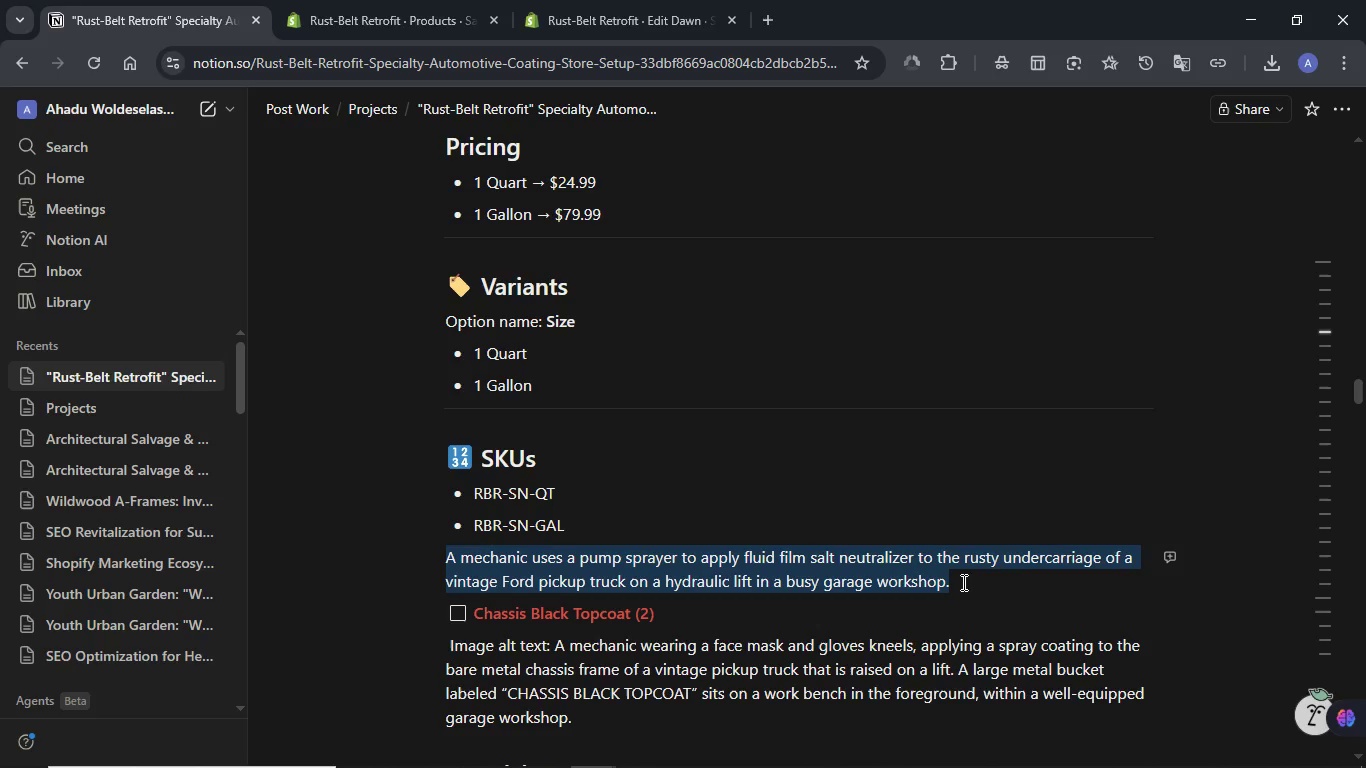 
key(Control+C)
 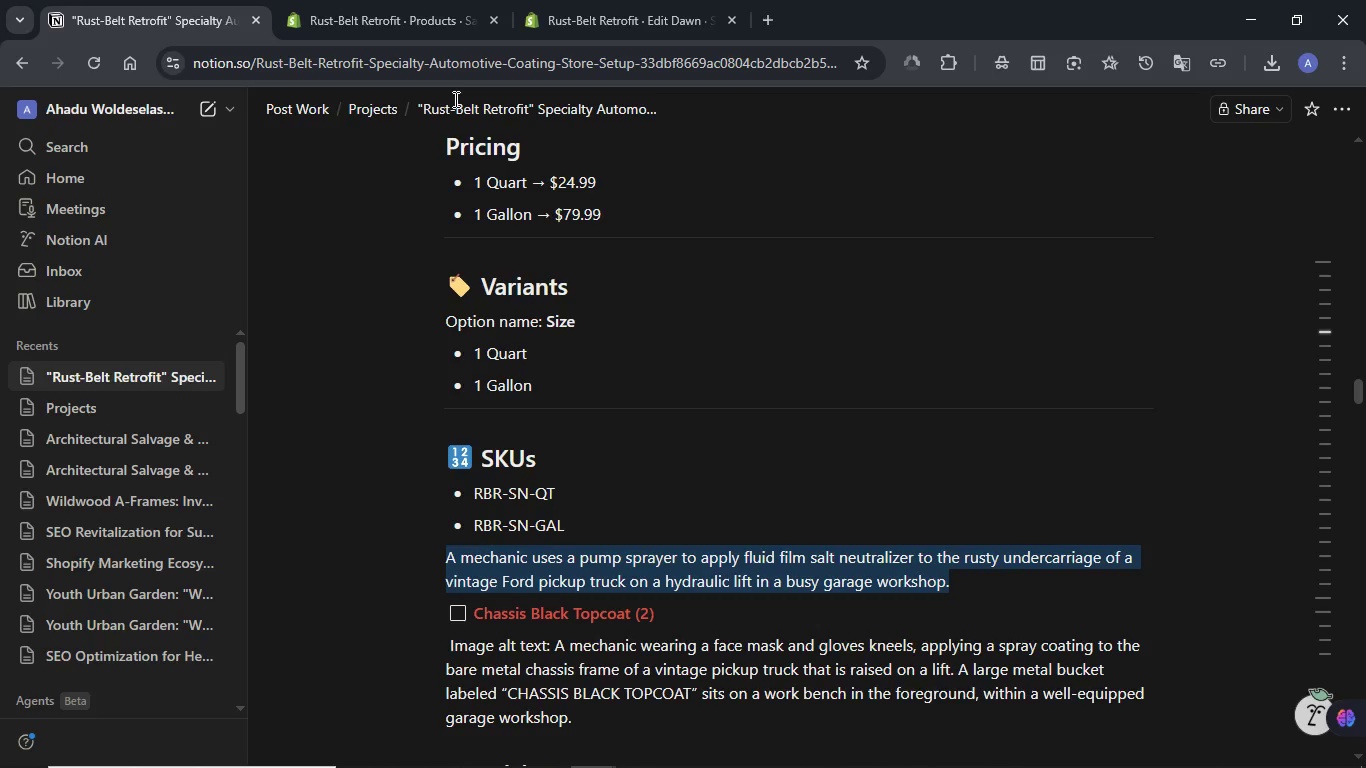 
left_click([357, 8])
 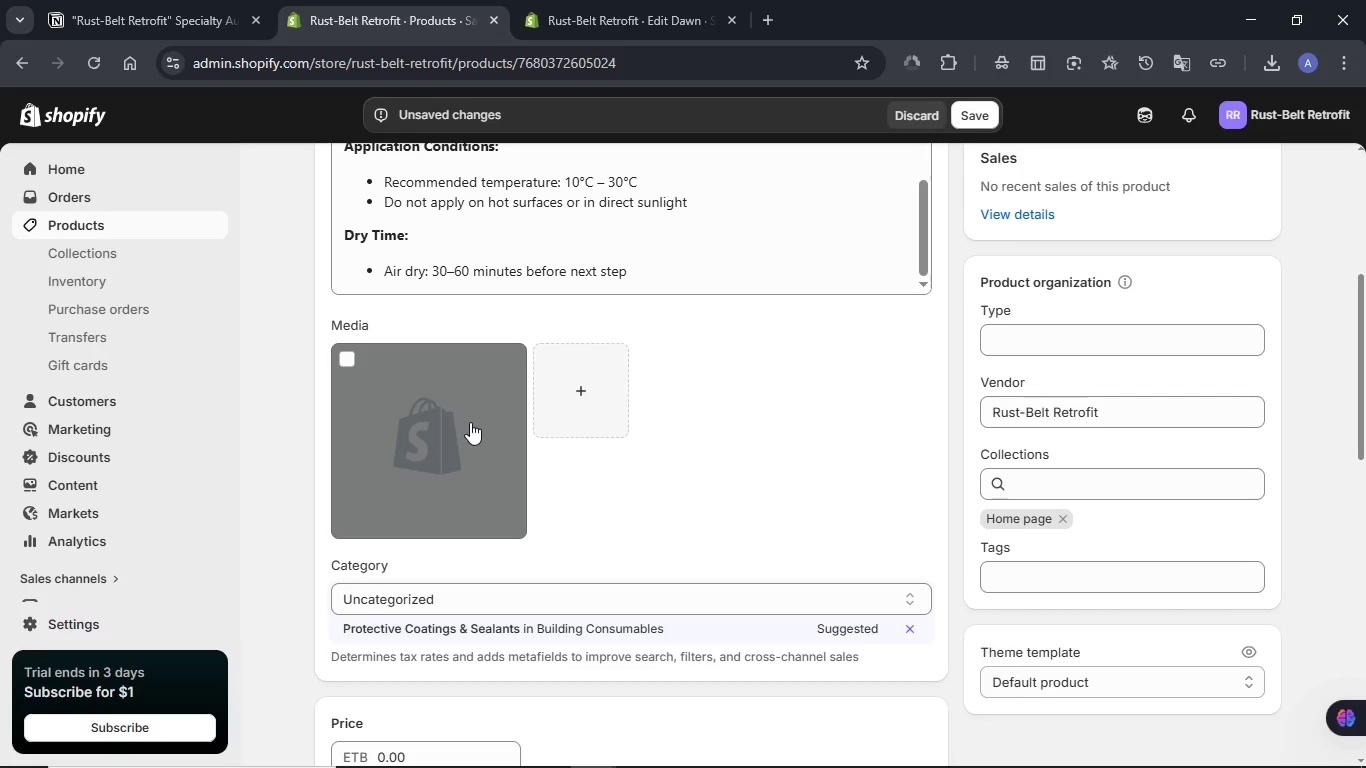 
left_click([472, 422])
 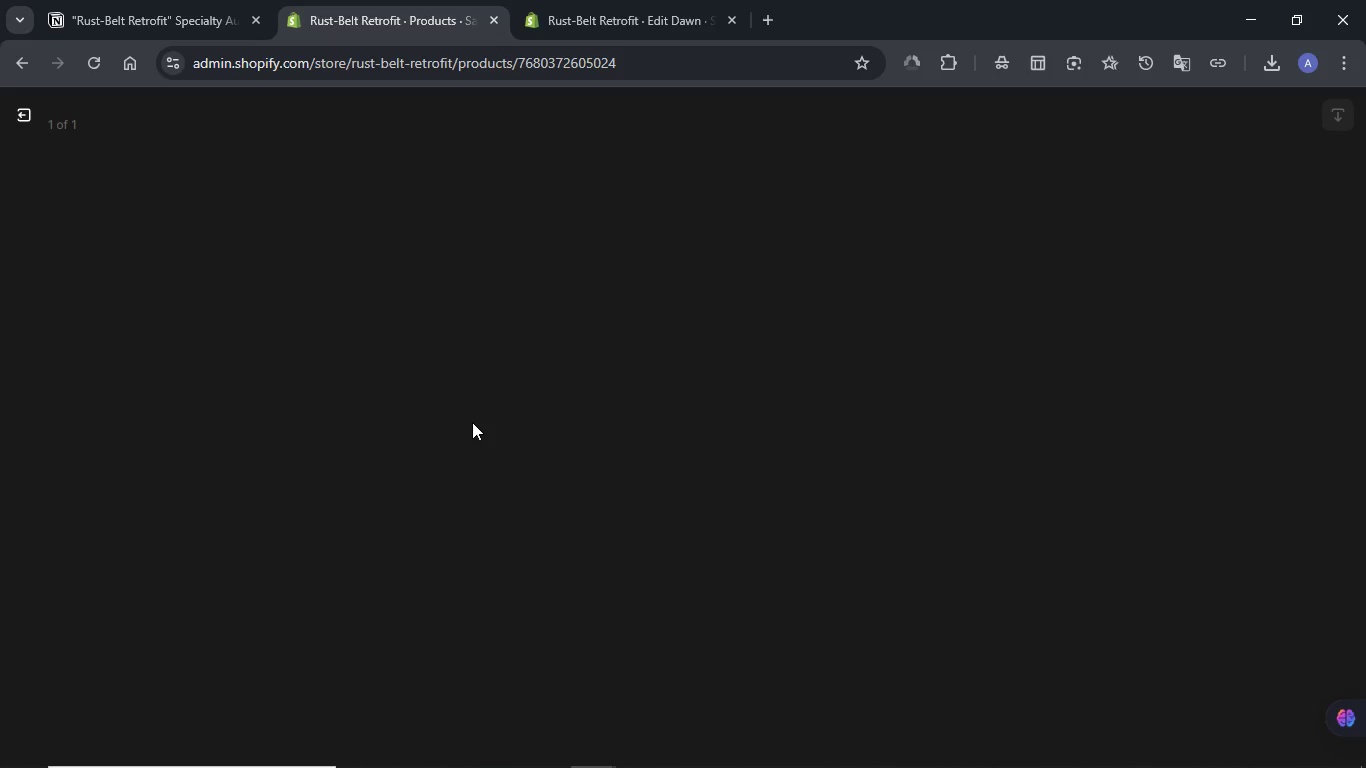 
wait(8.09)
 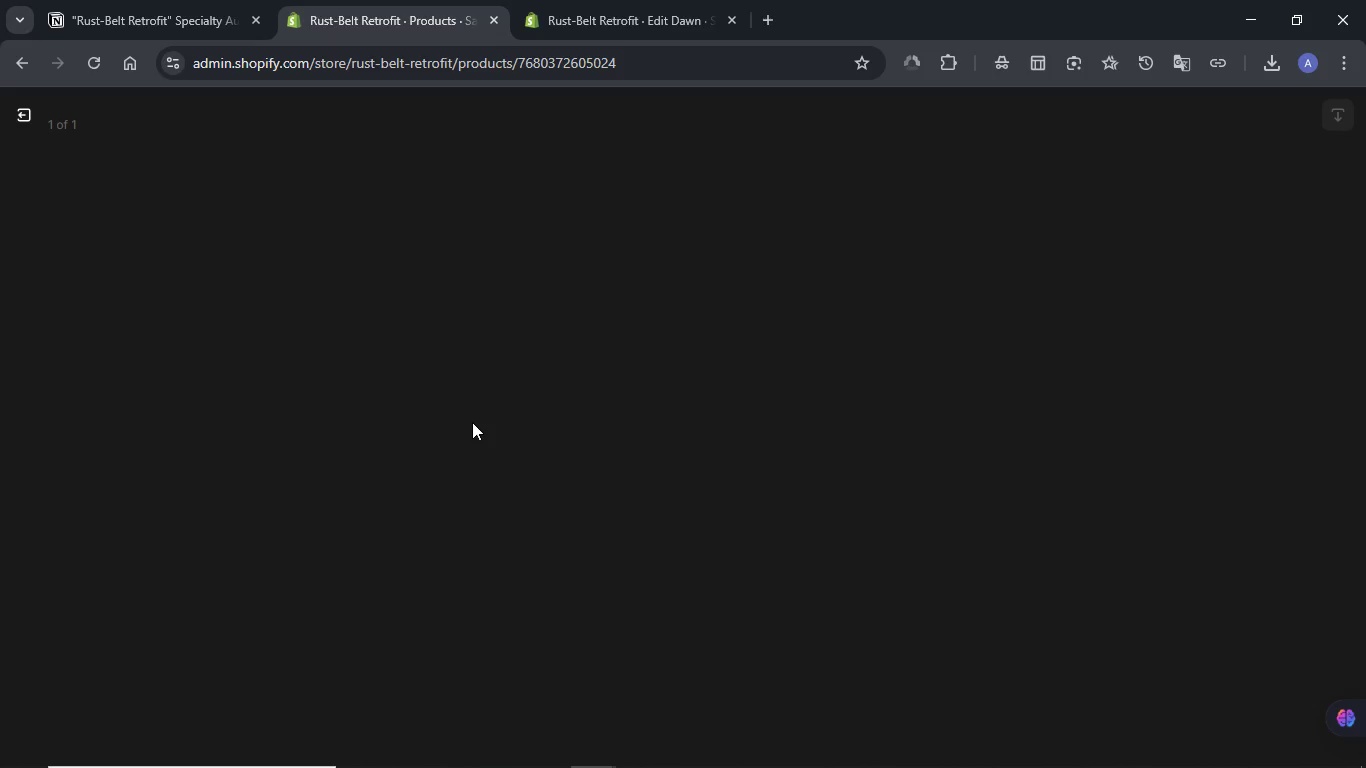 
left_click([1076, 343])
 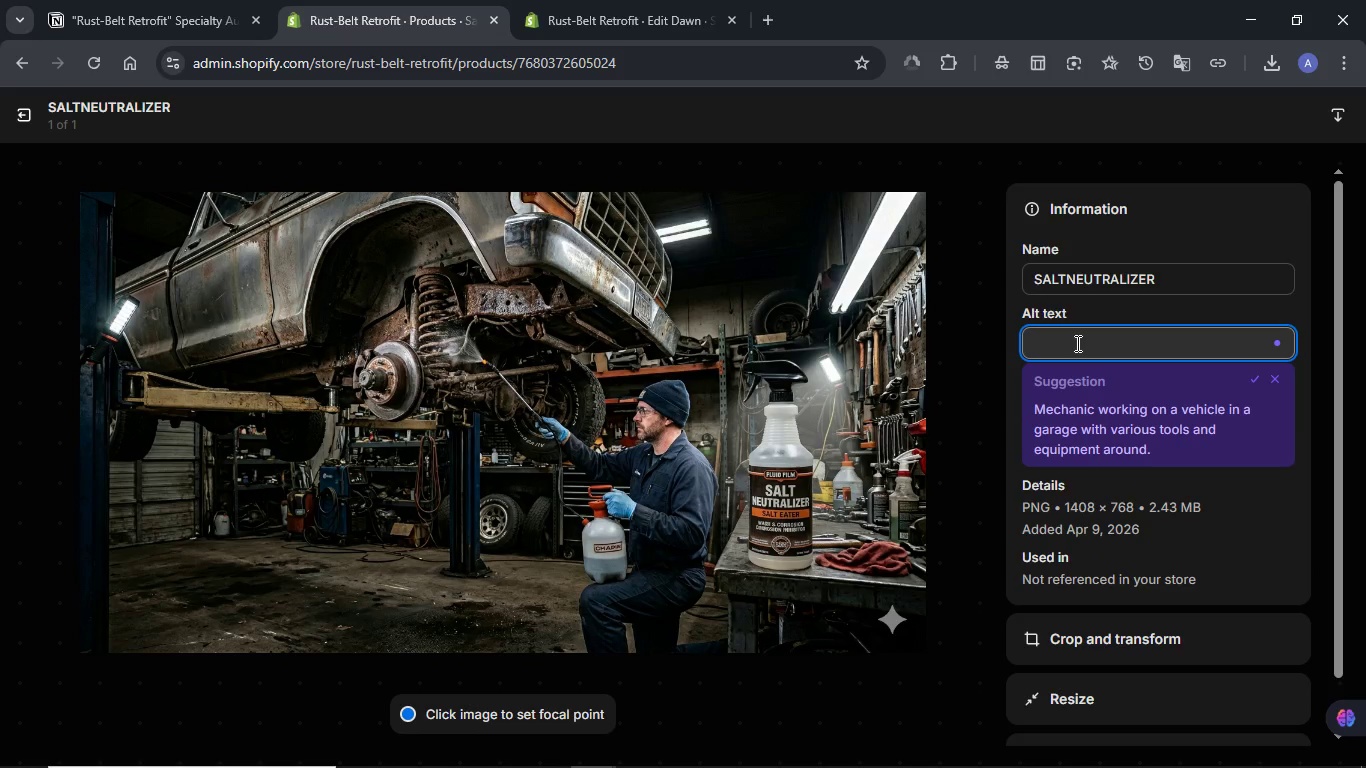 
key(Control+V)
 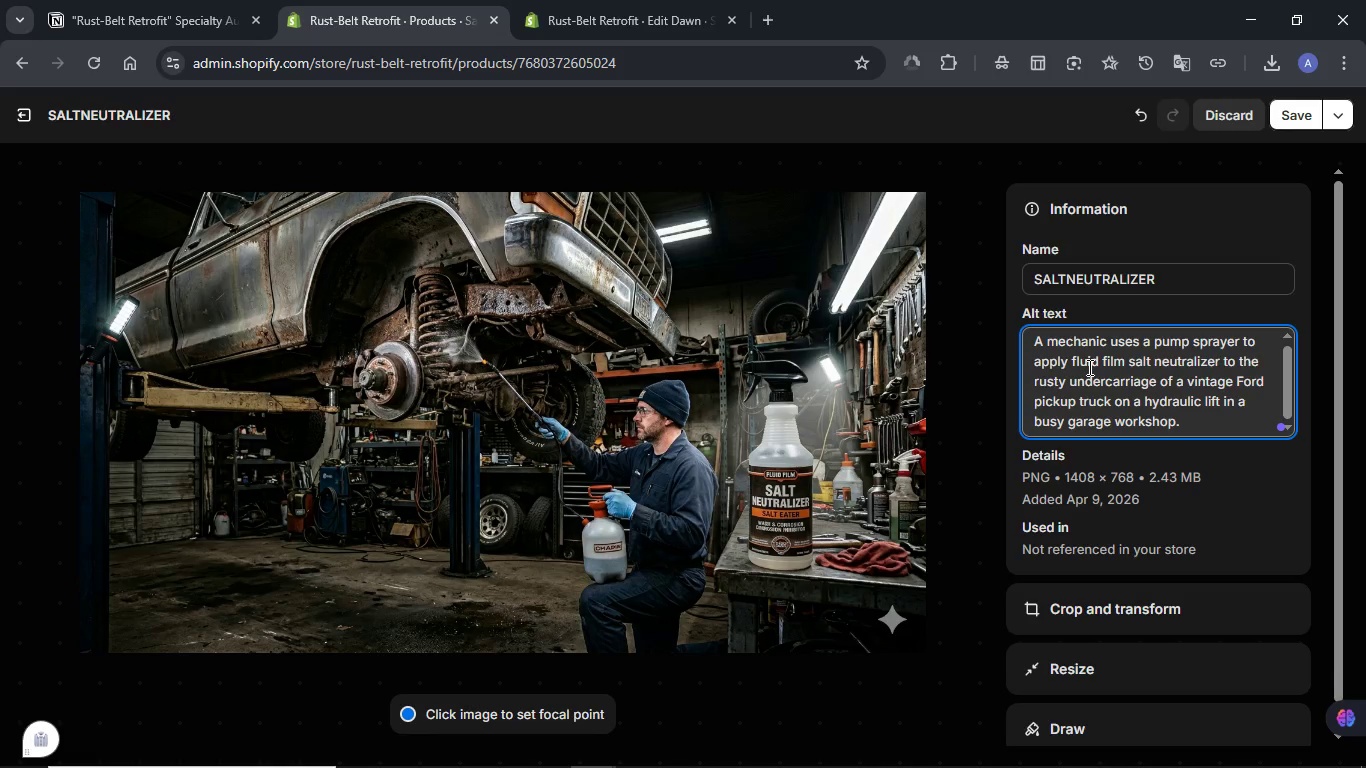 
wait(5.14)
 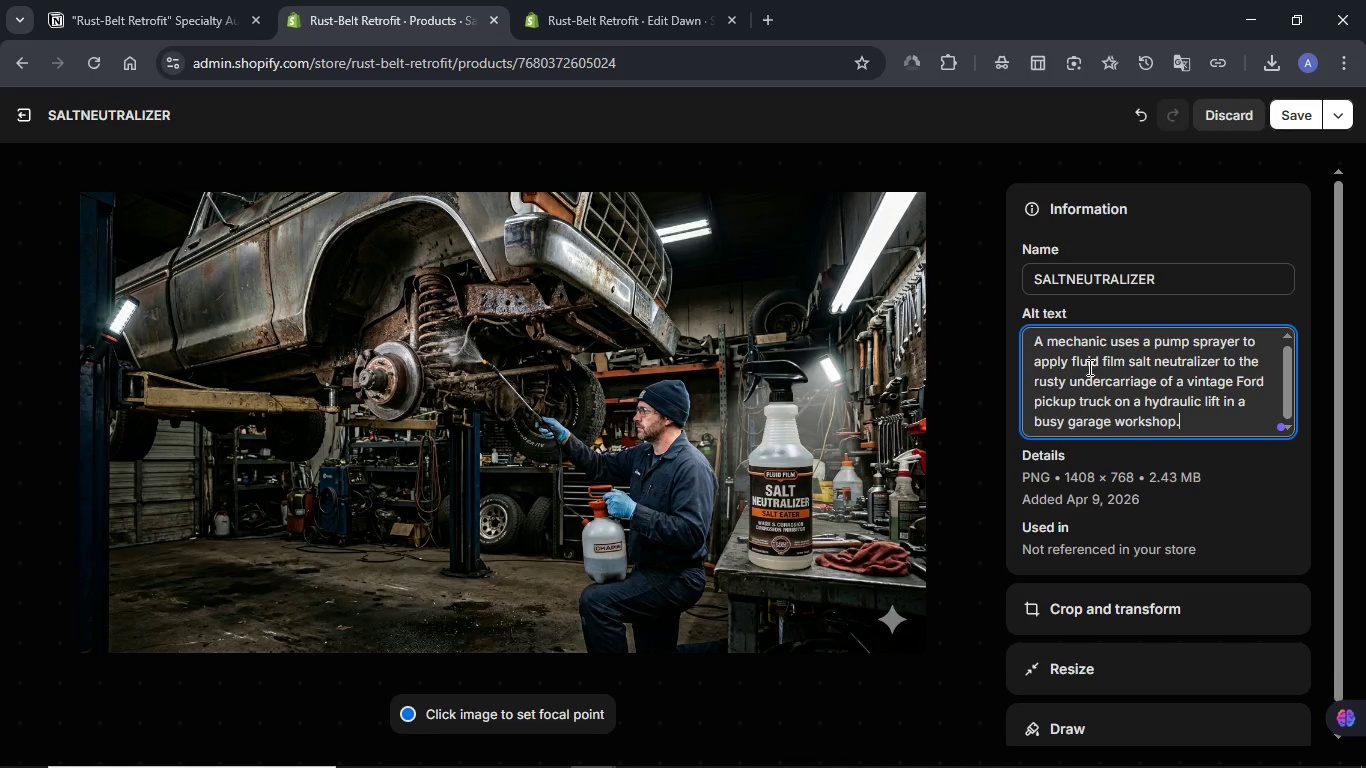 
left_click([1299, 121])
 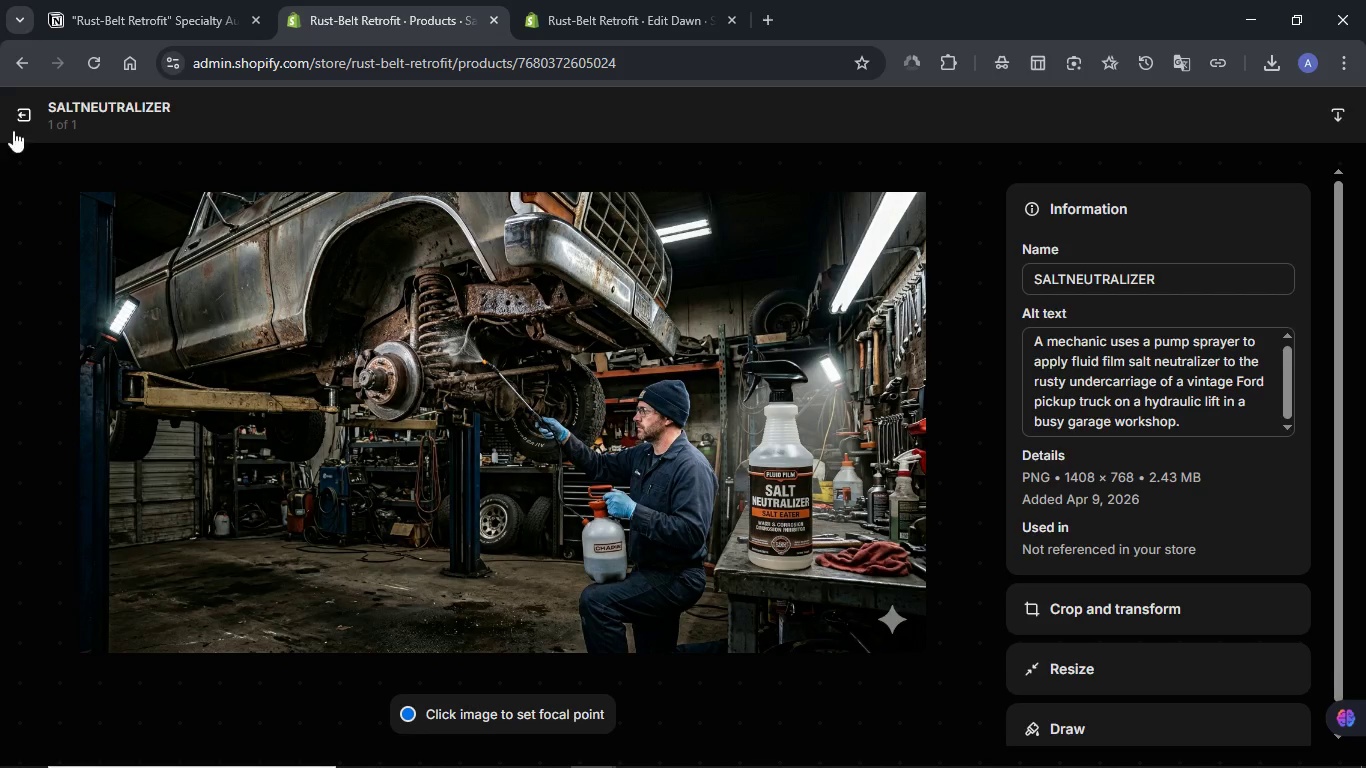 
left_click([18, 114])
 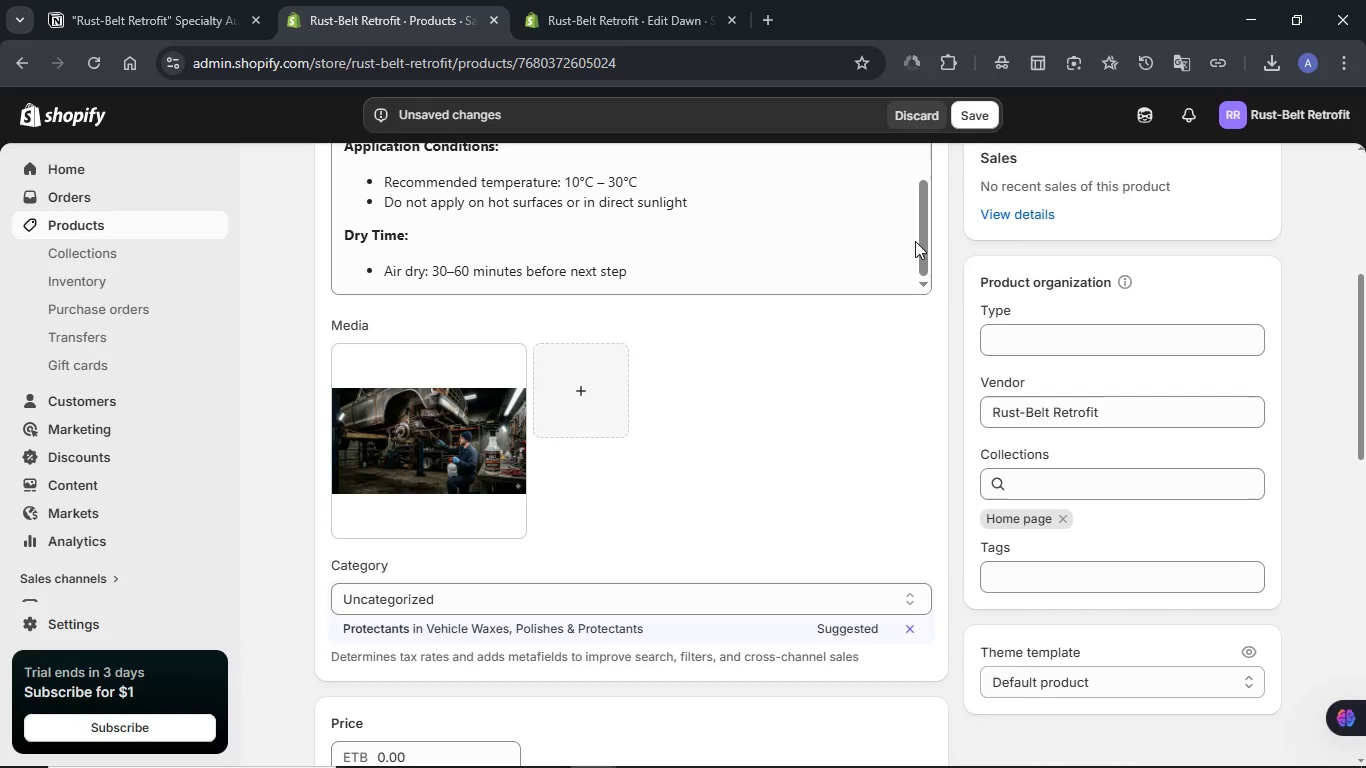 
left_click([586, 637])
 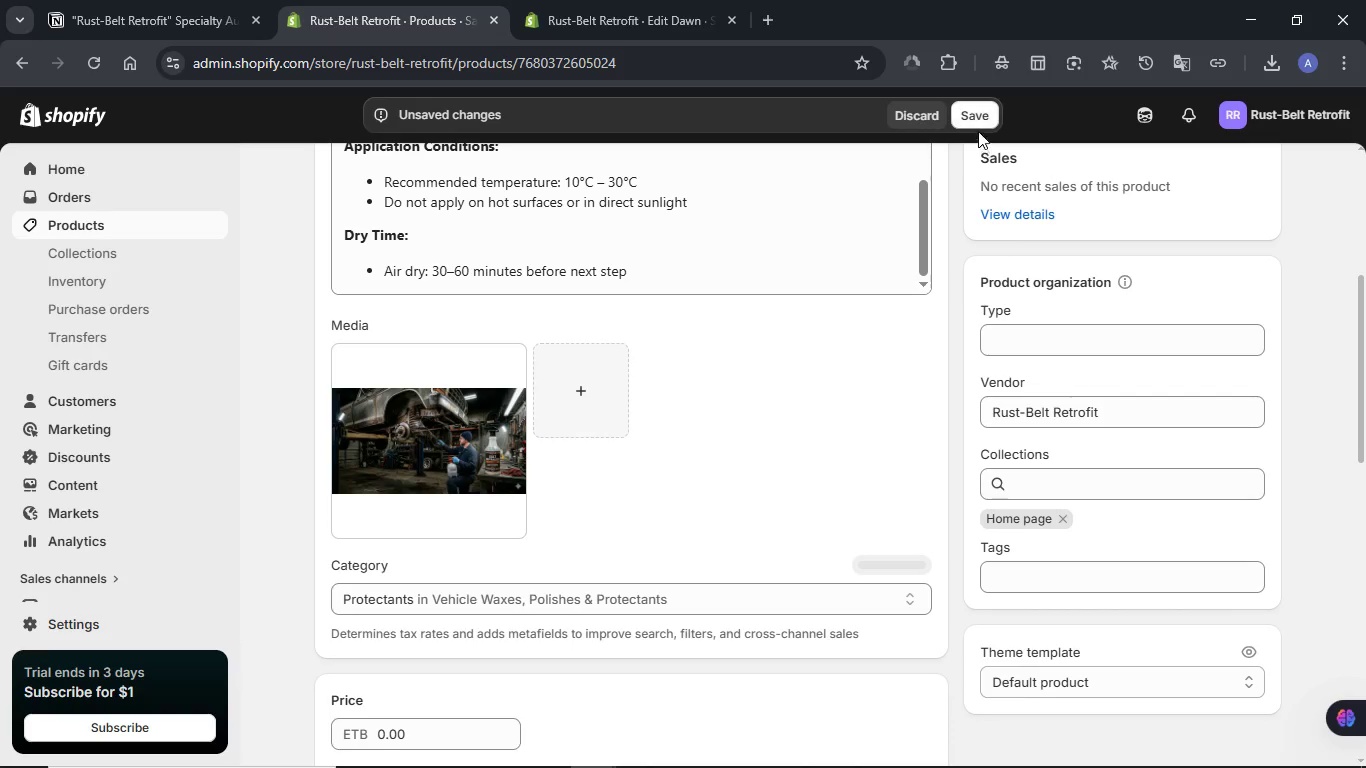 
left_click([977, 120])
 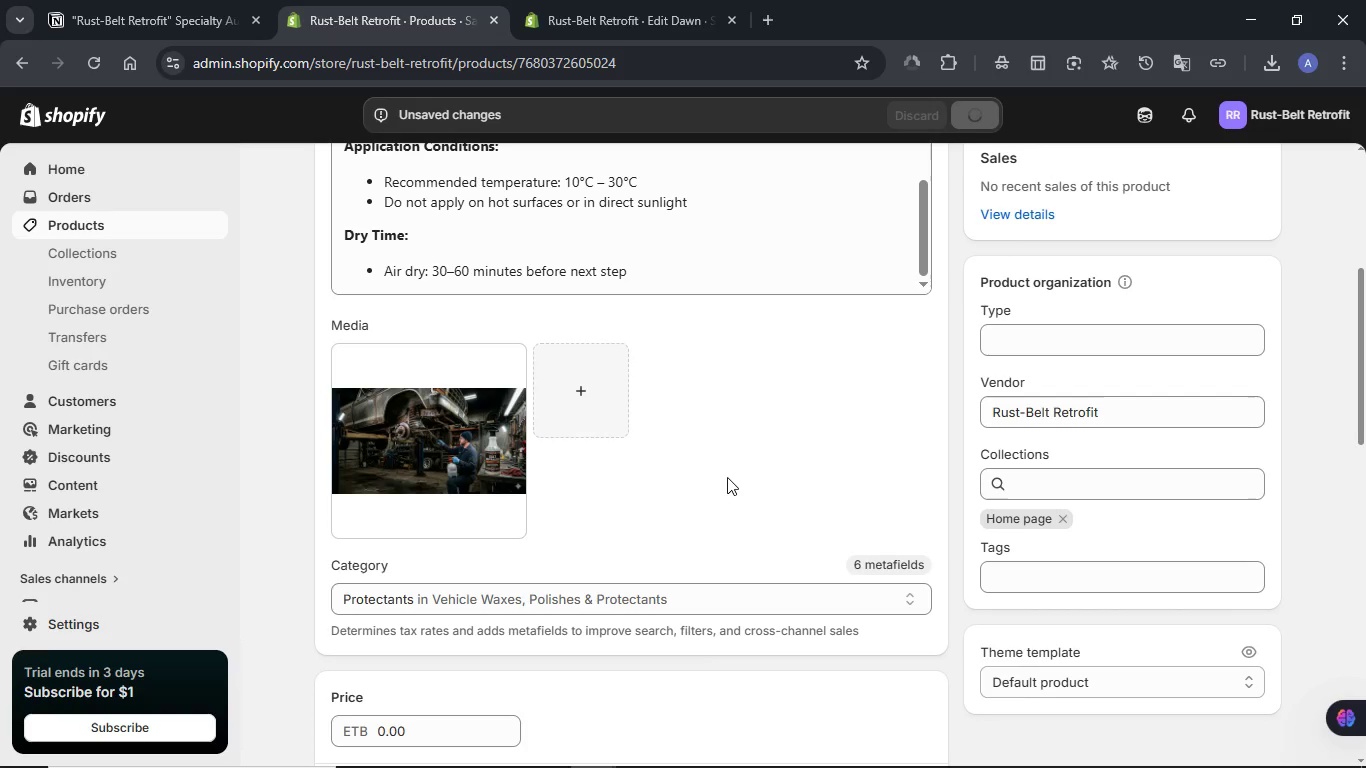 
wait(8.8)
 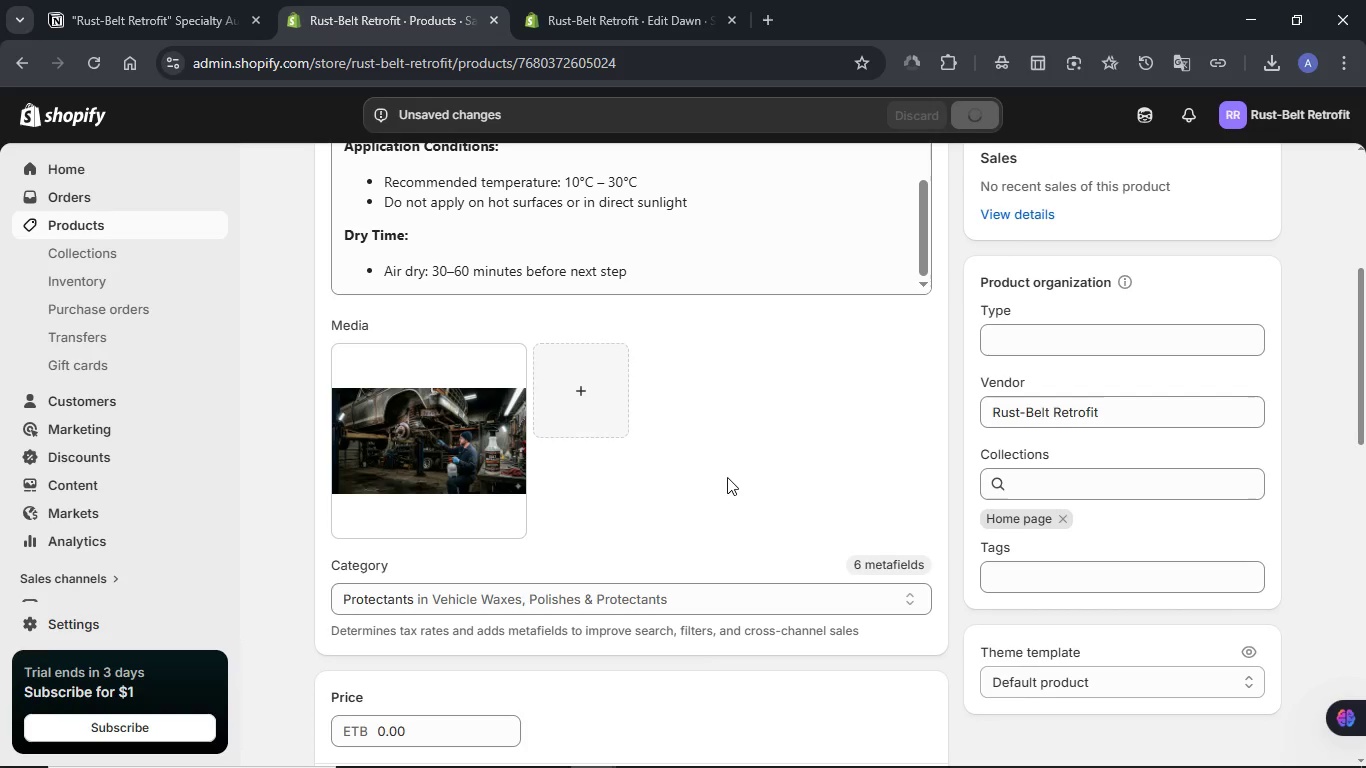 
scroll: coordinate [112, 520], scroll_direction: down, amount: 1.0
 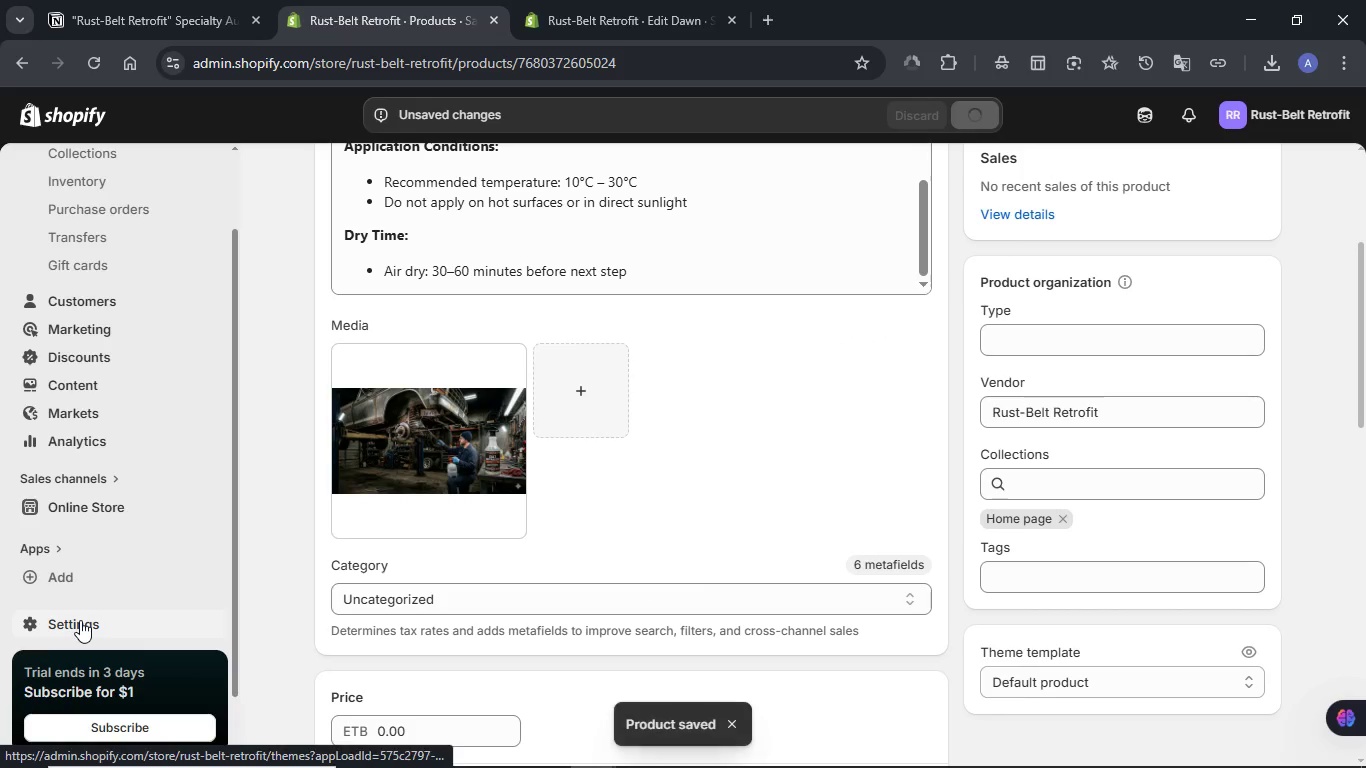 
right_click([80, 620])
 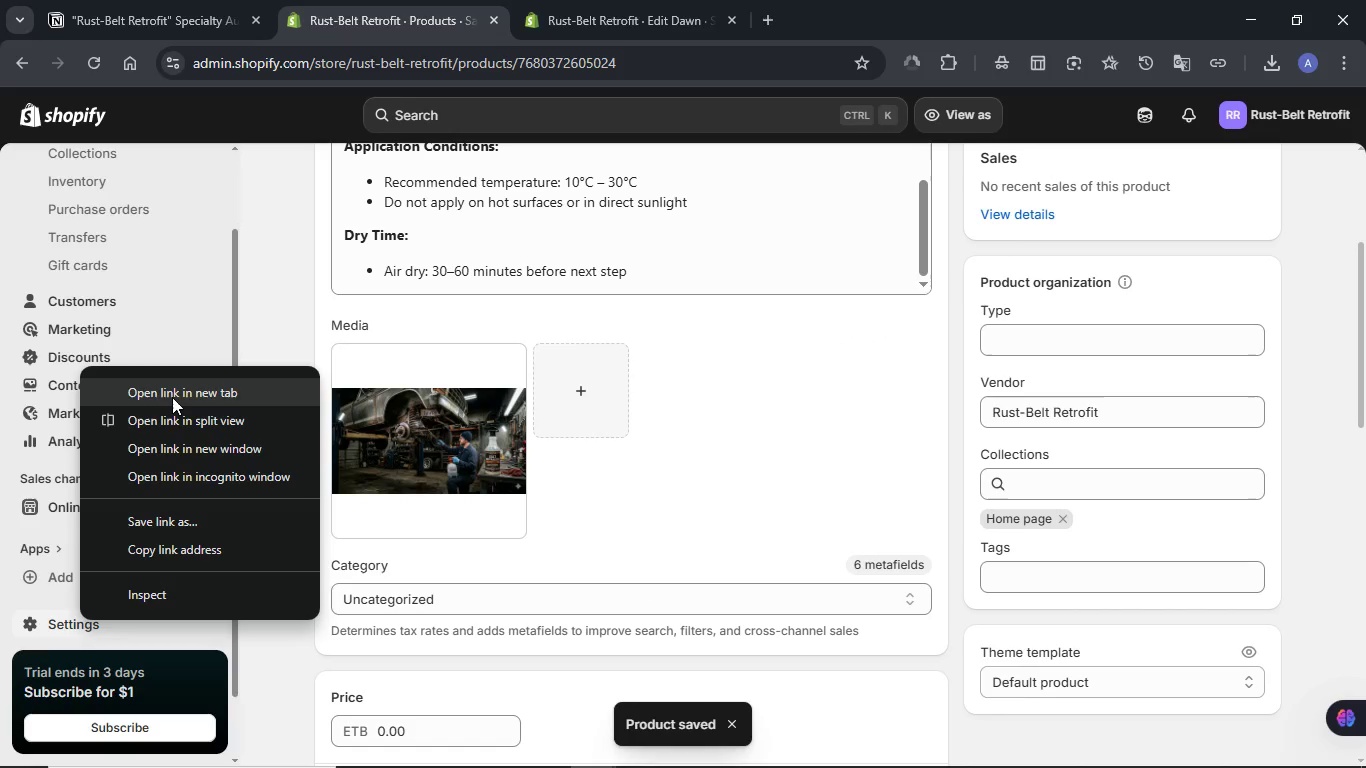 
left_click([172, 396])
 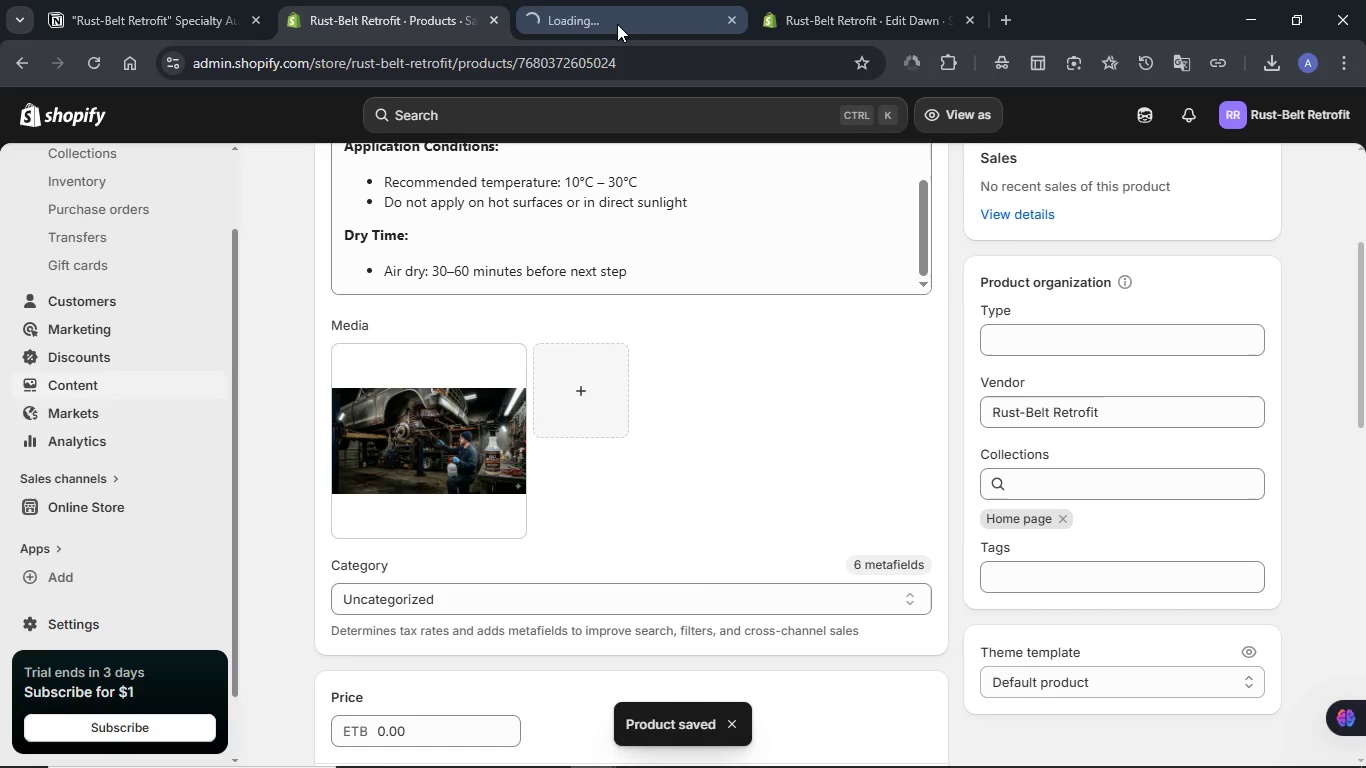 
left_click([617, 24])
 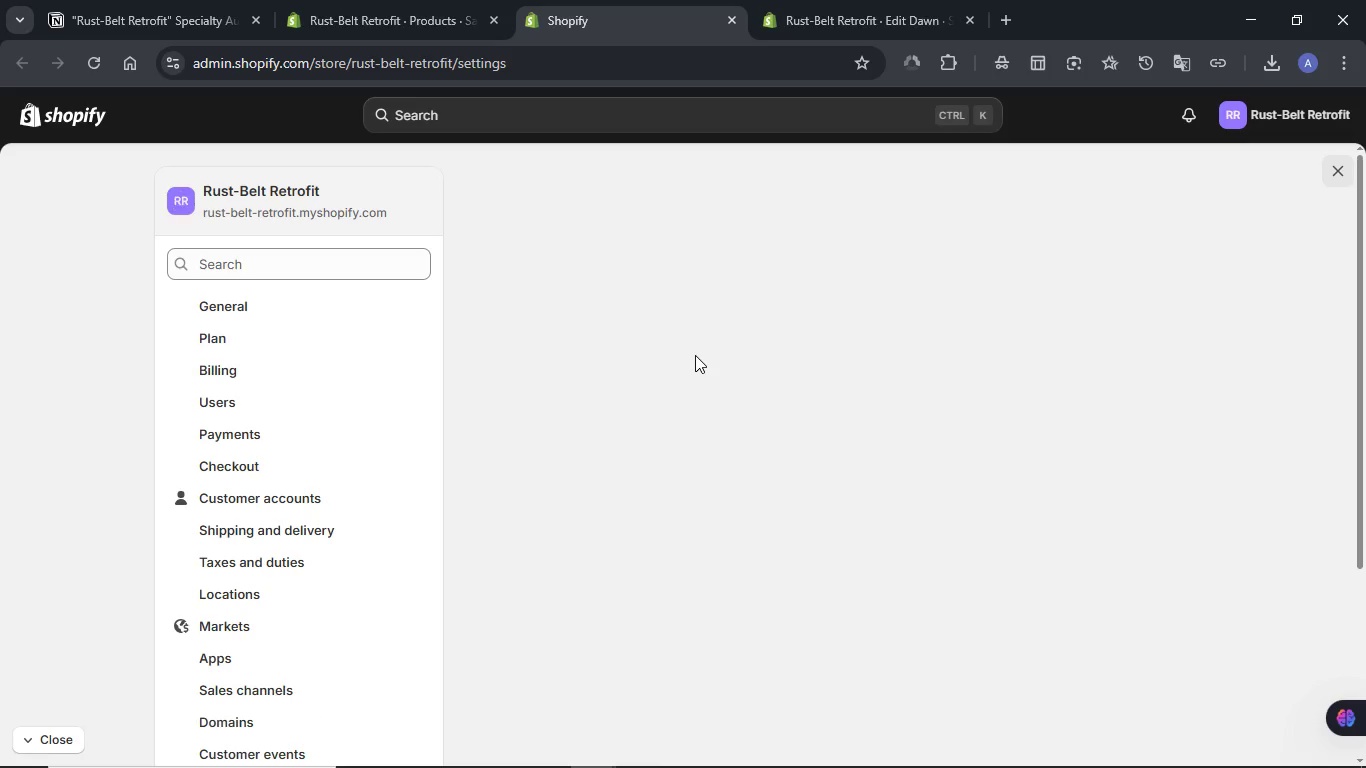 
wait(17.41)
 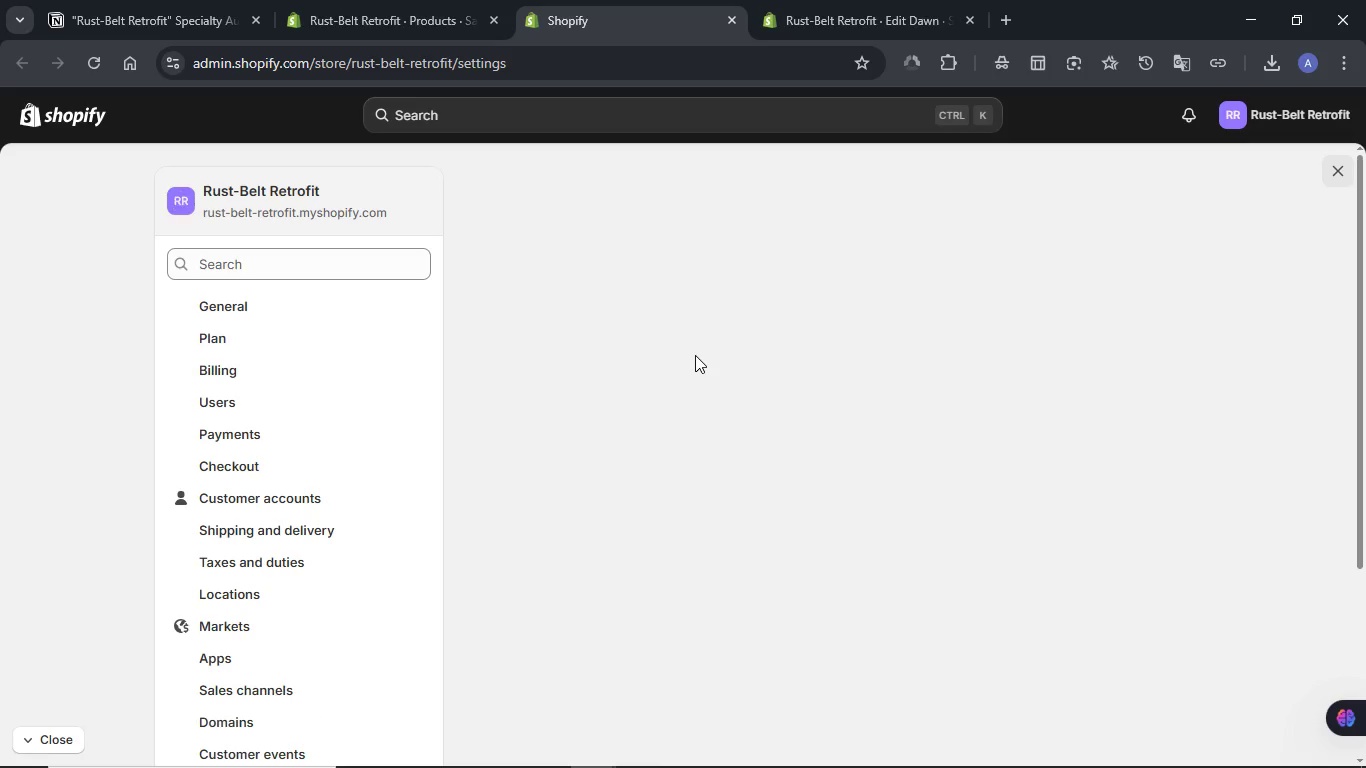 
scroll: coordinate [1013, 356], scroll_direction: down, amount: 3.0
 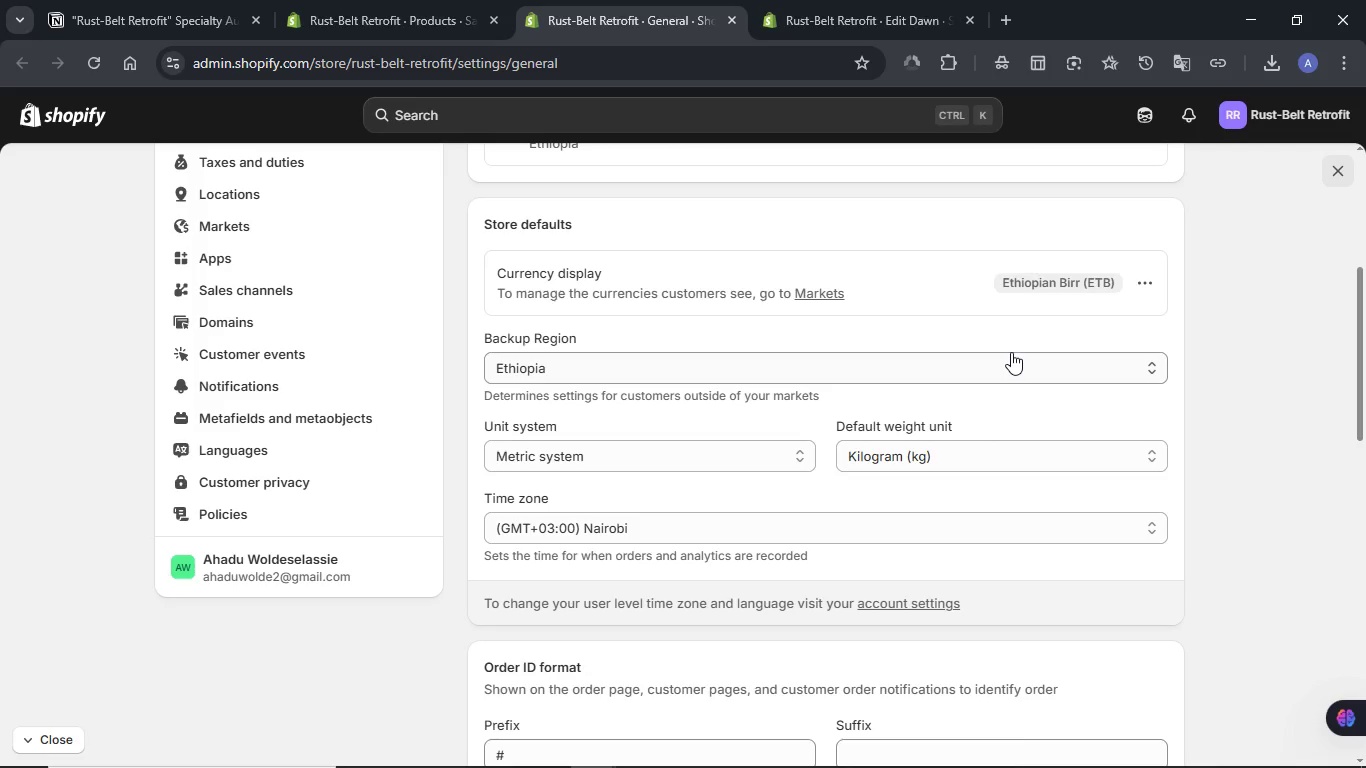 
wait(5.39)
 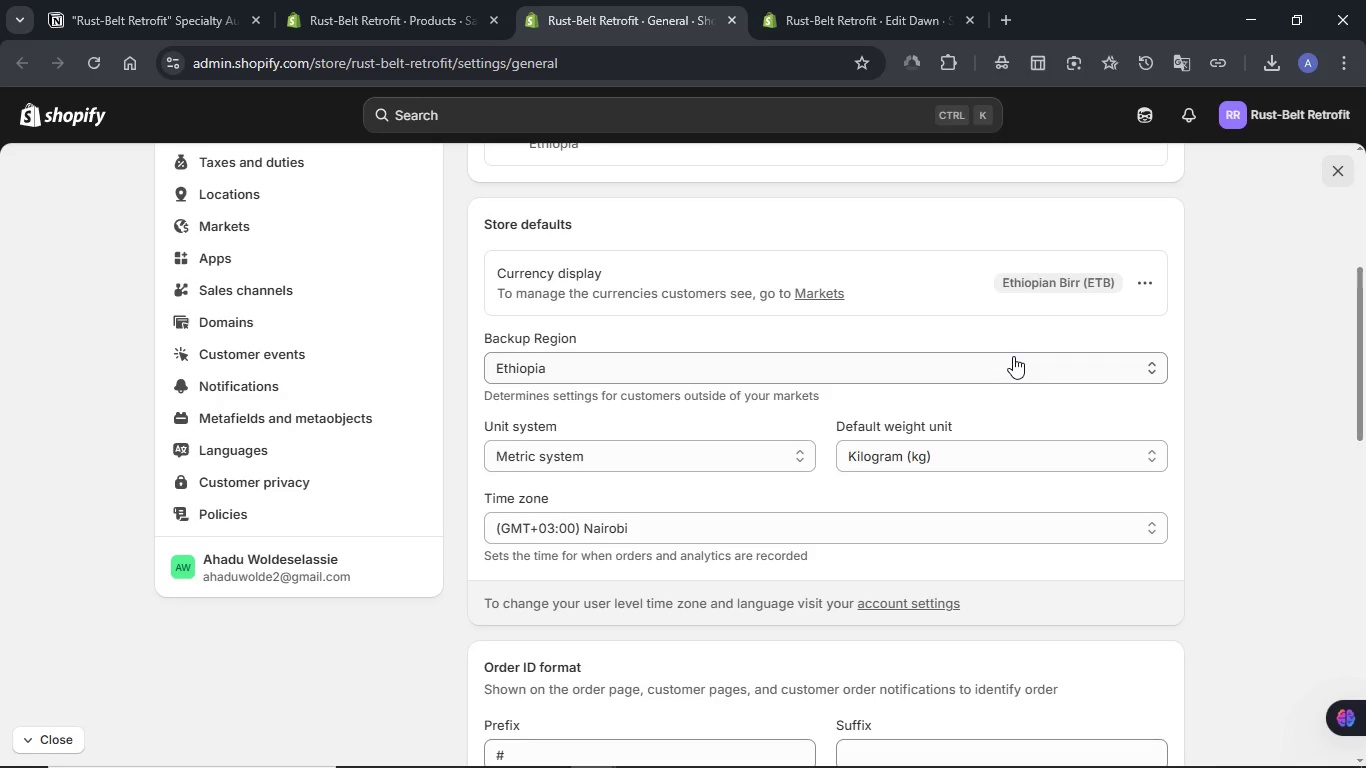 
scroll: coordinate [976, 326], scroll_direction: down, amount: 1.0
 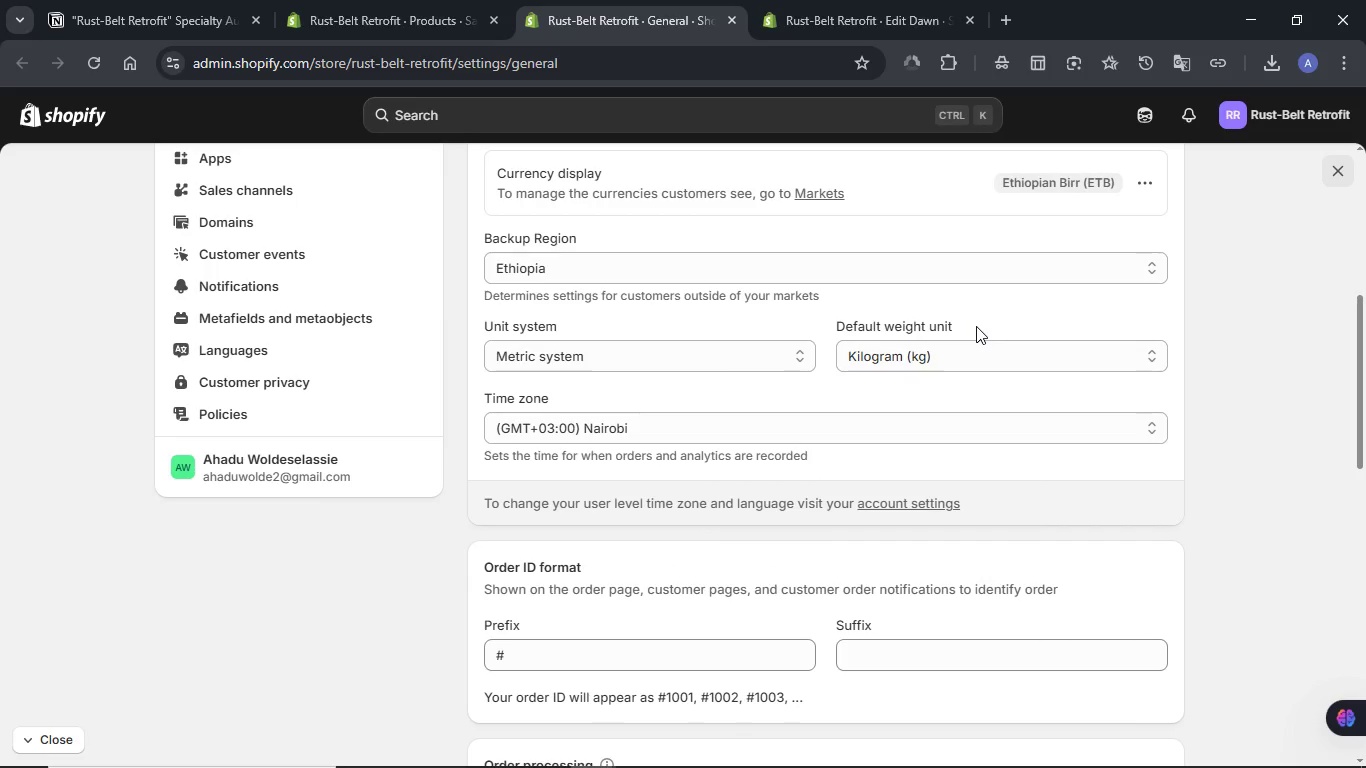 
scroll: coordinate [976, 326], scroll_direction: up, amount: 1.0
 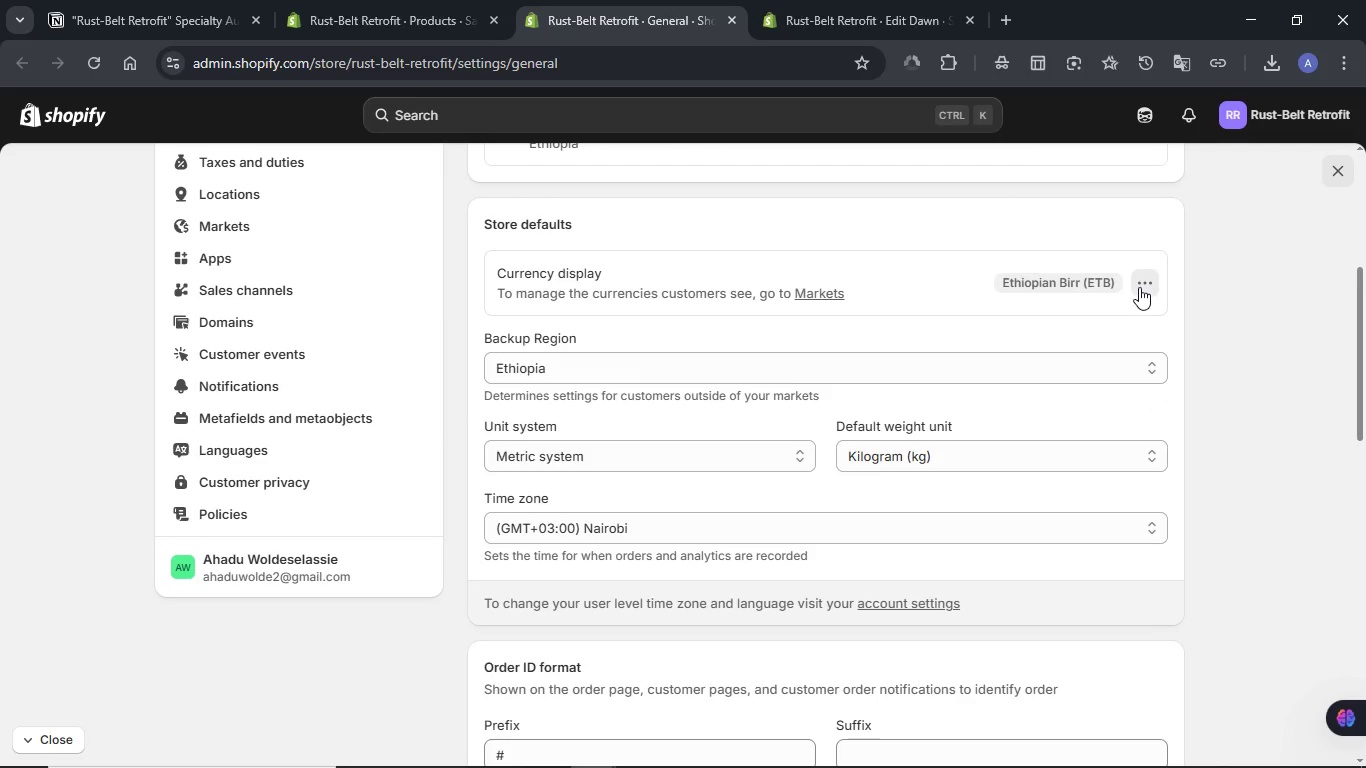 
left_click([1139, 287])
 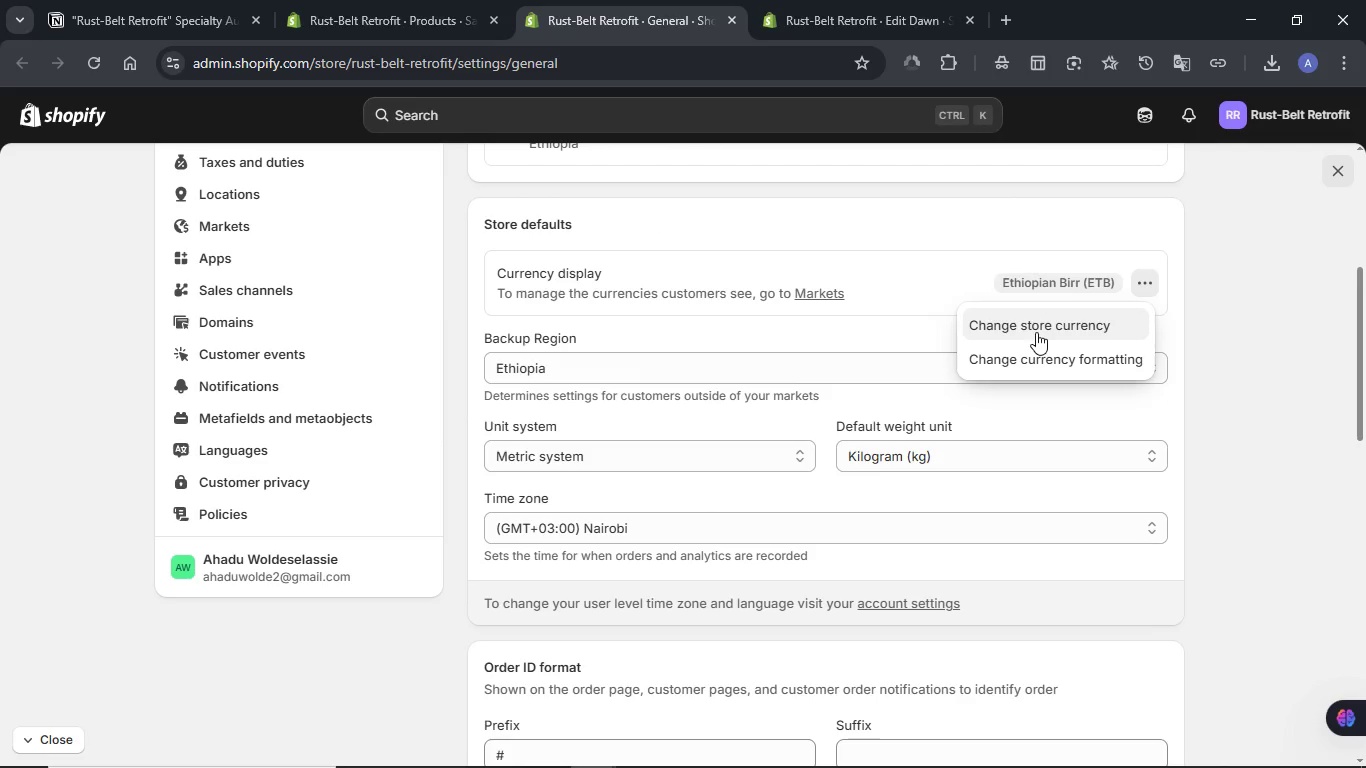 
left_click([1036, 332])
 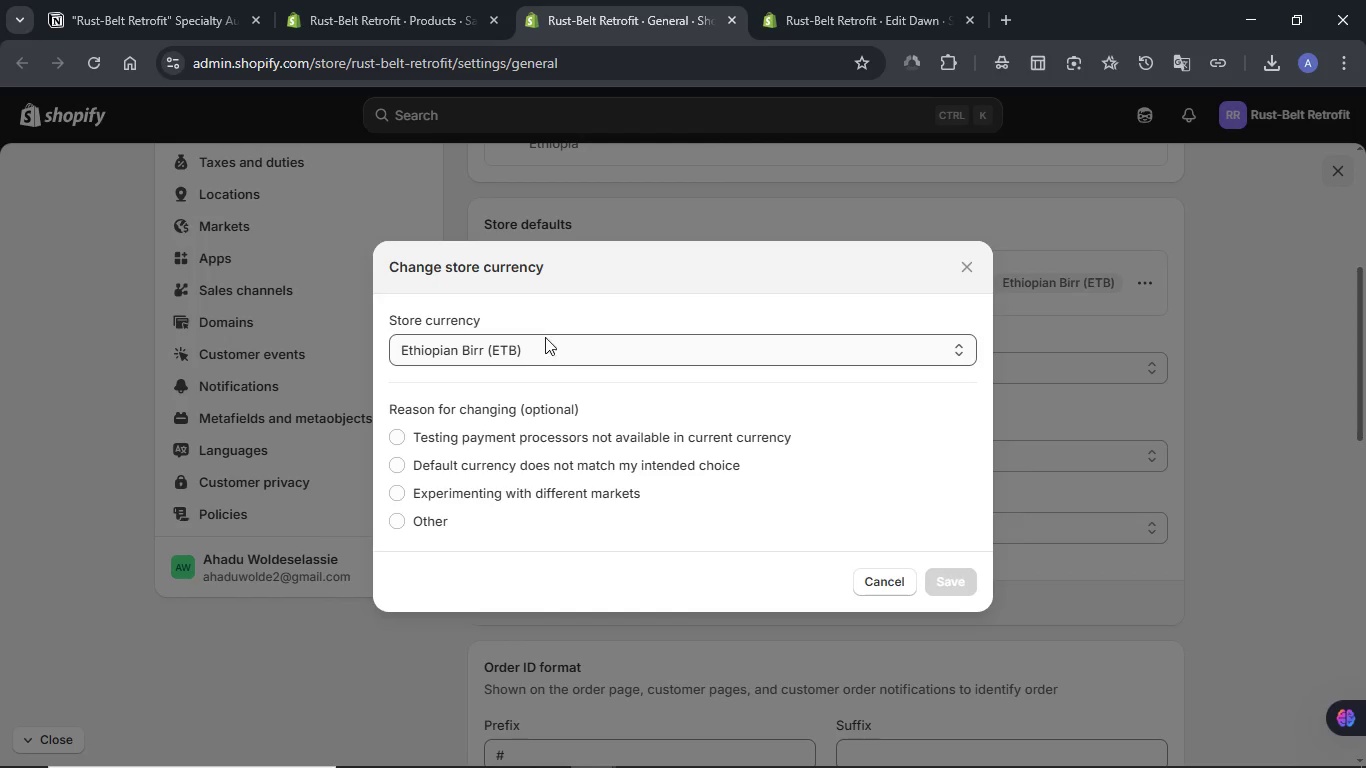 
left_click([547, 338])
 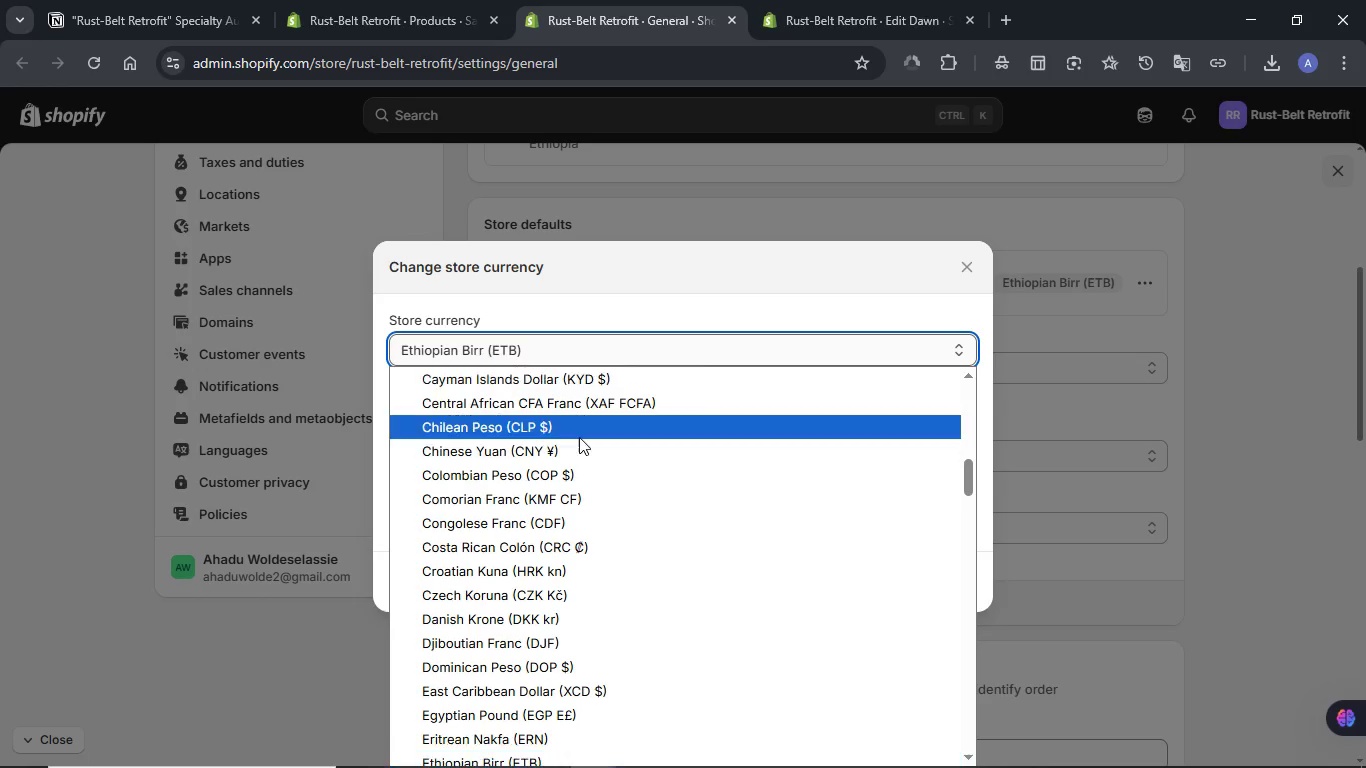 
scroll: coordinate [576, 438], scroll_direction: up, amount: 5.0
 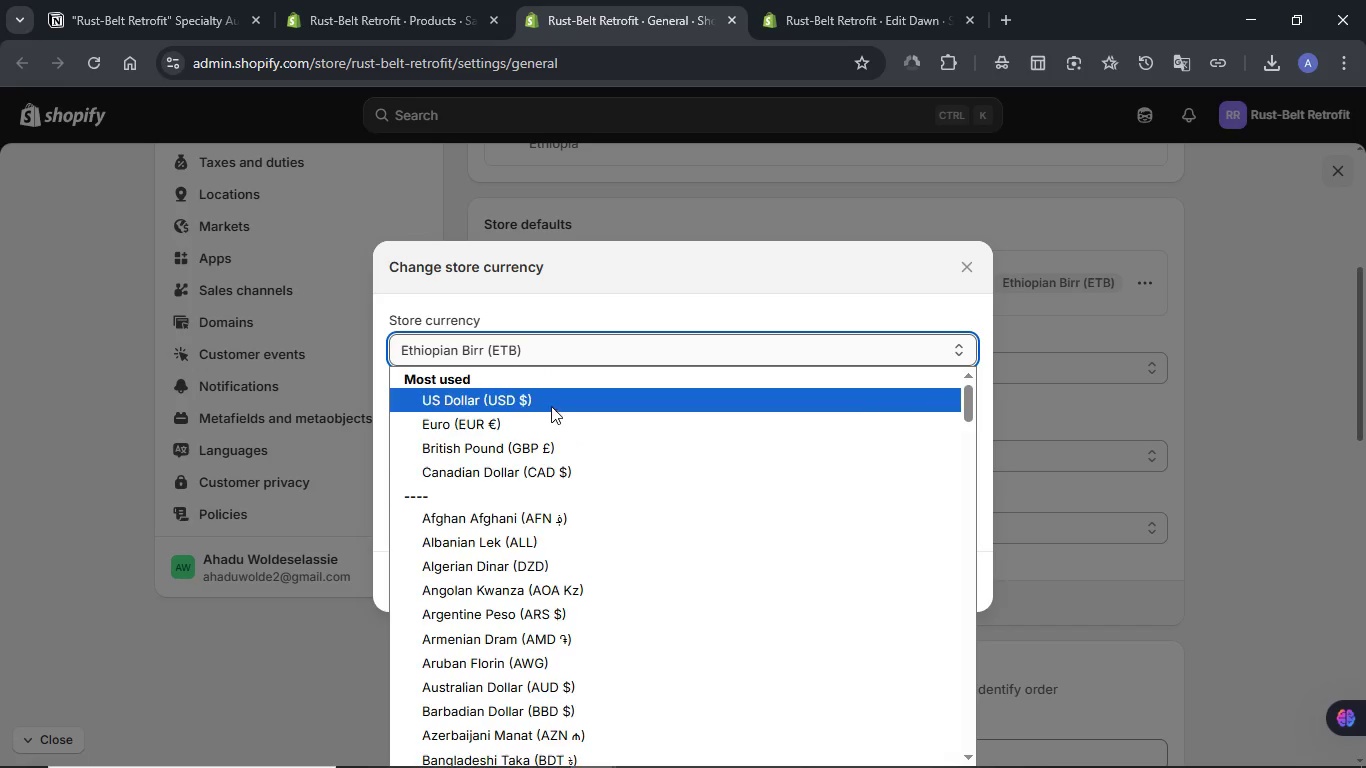 
left_click([551, 404])
 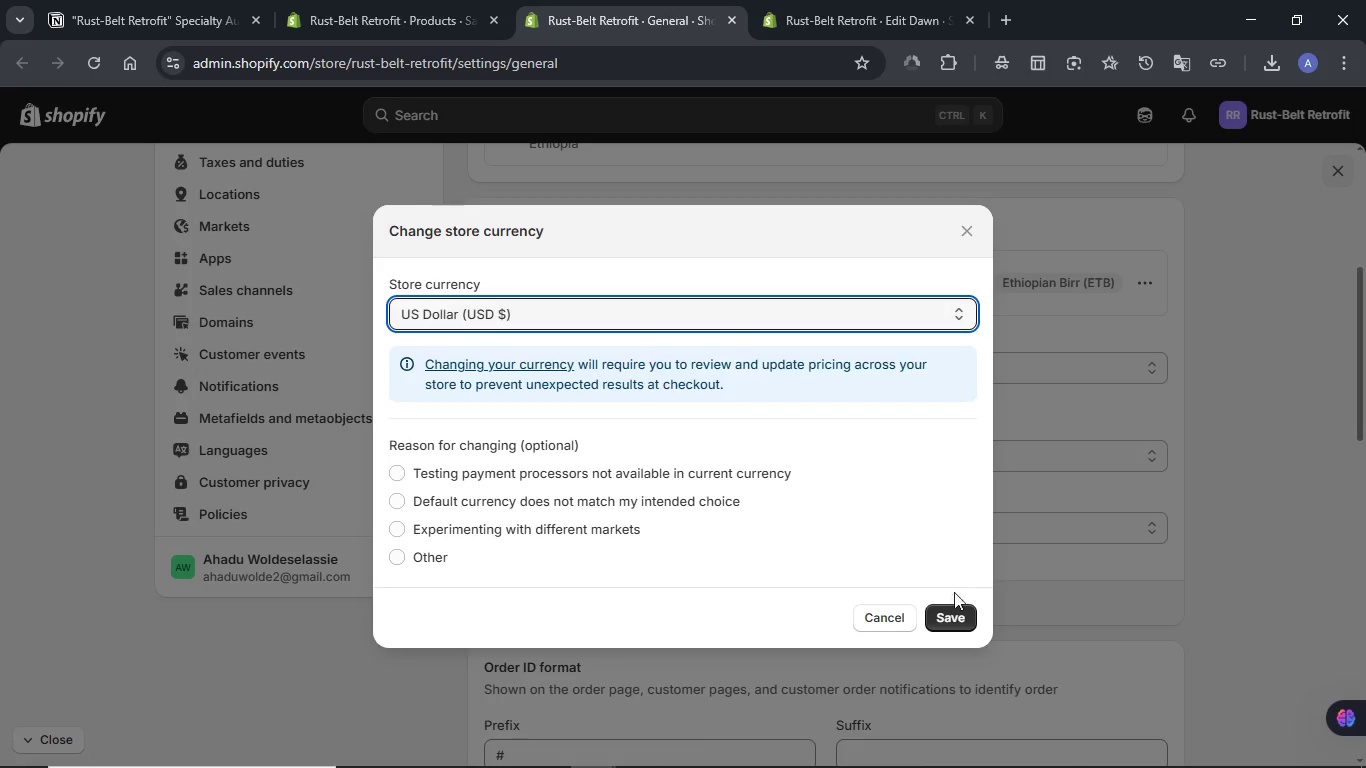 
left_click([955, 606])
 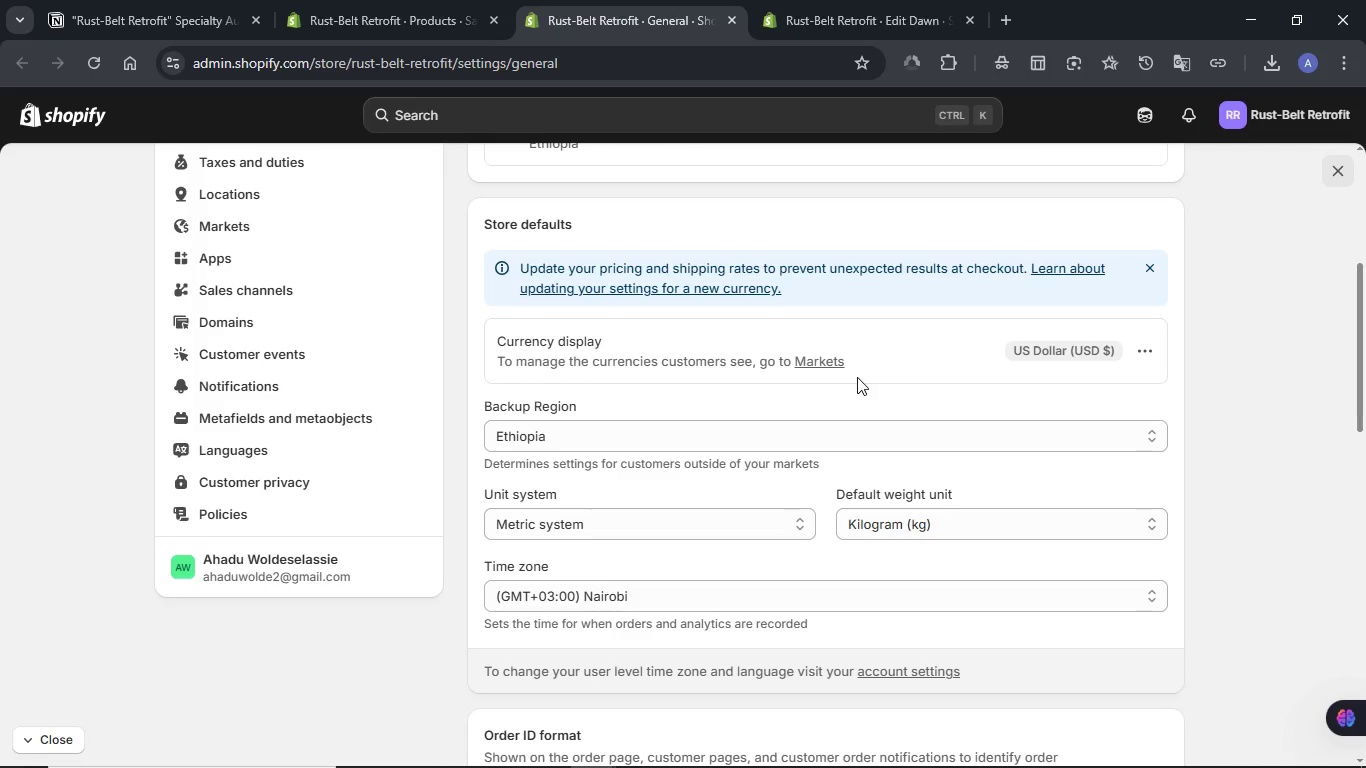 
left_click([396, 0])
 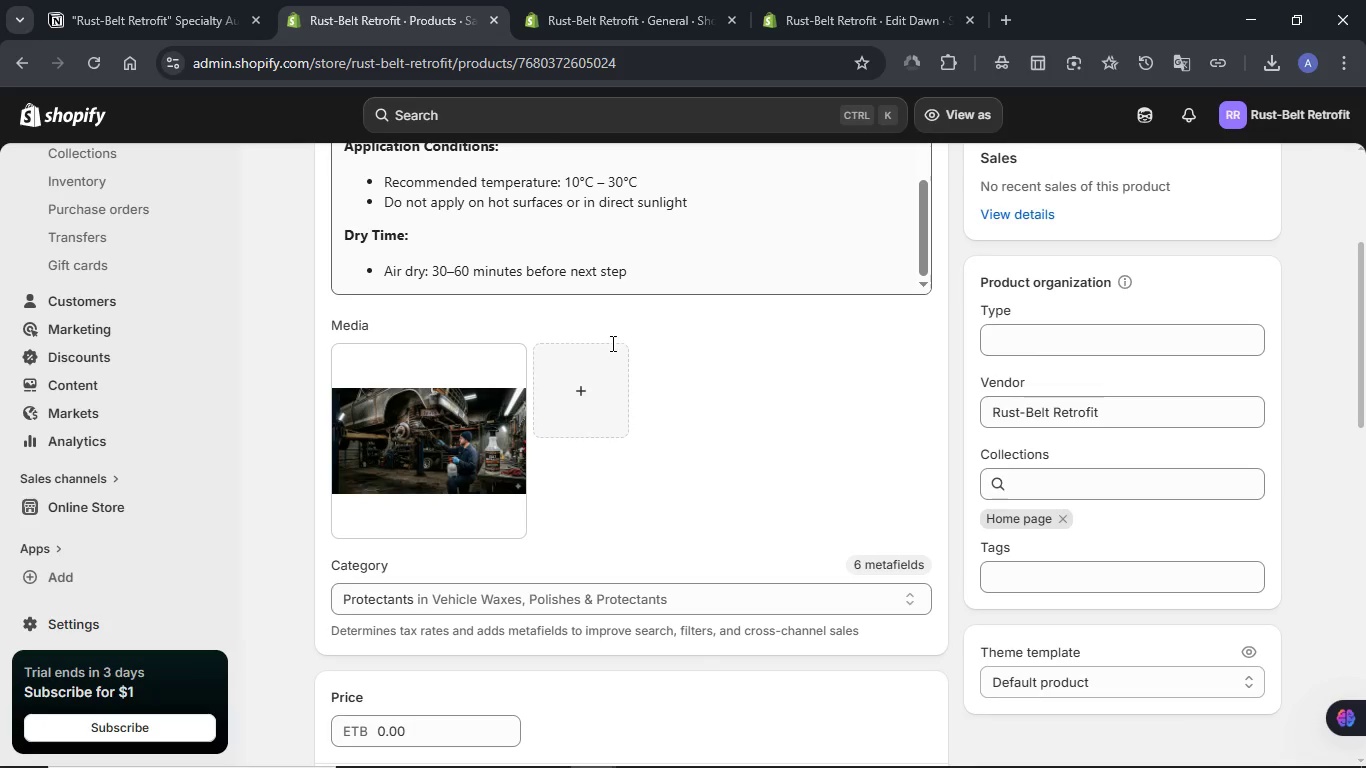 
scroll: coordinate [604, 325], scroll_direction: up, amount: 7.0
 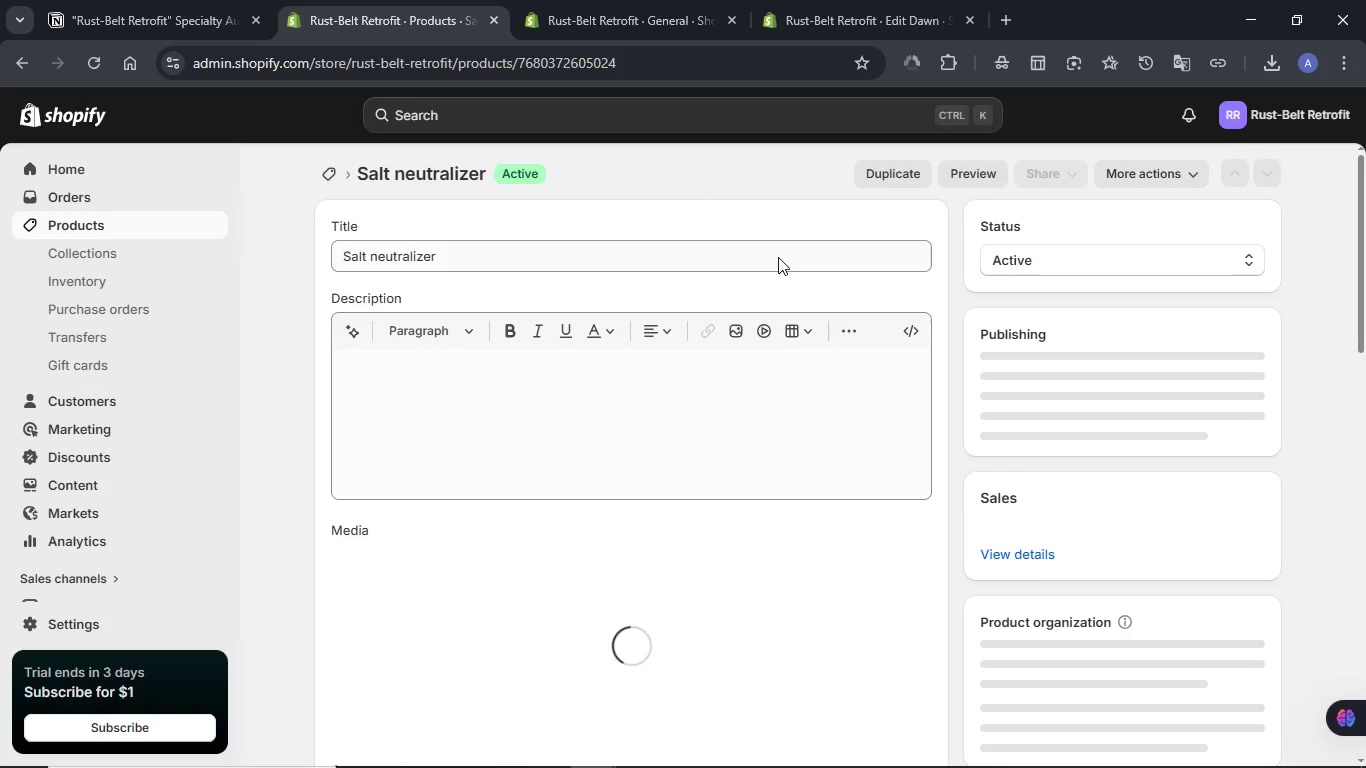 
wait(22.42)
 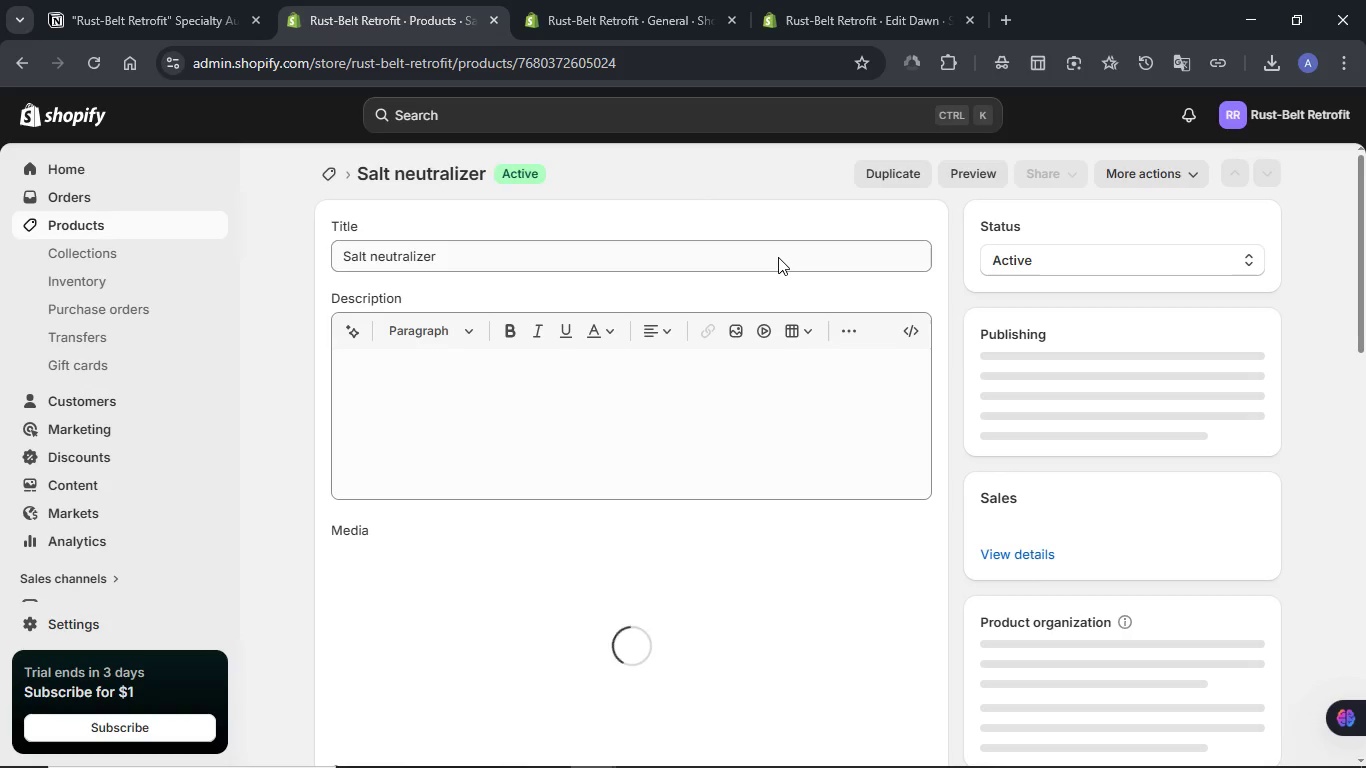 
scroll: coordinate [749, 483], scroll_direction: down, amount: 7.0
 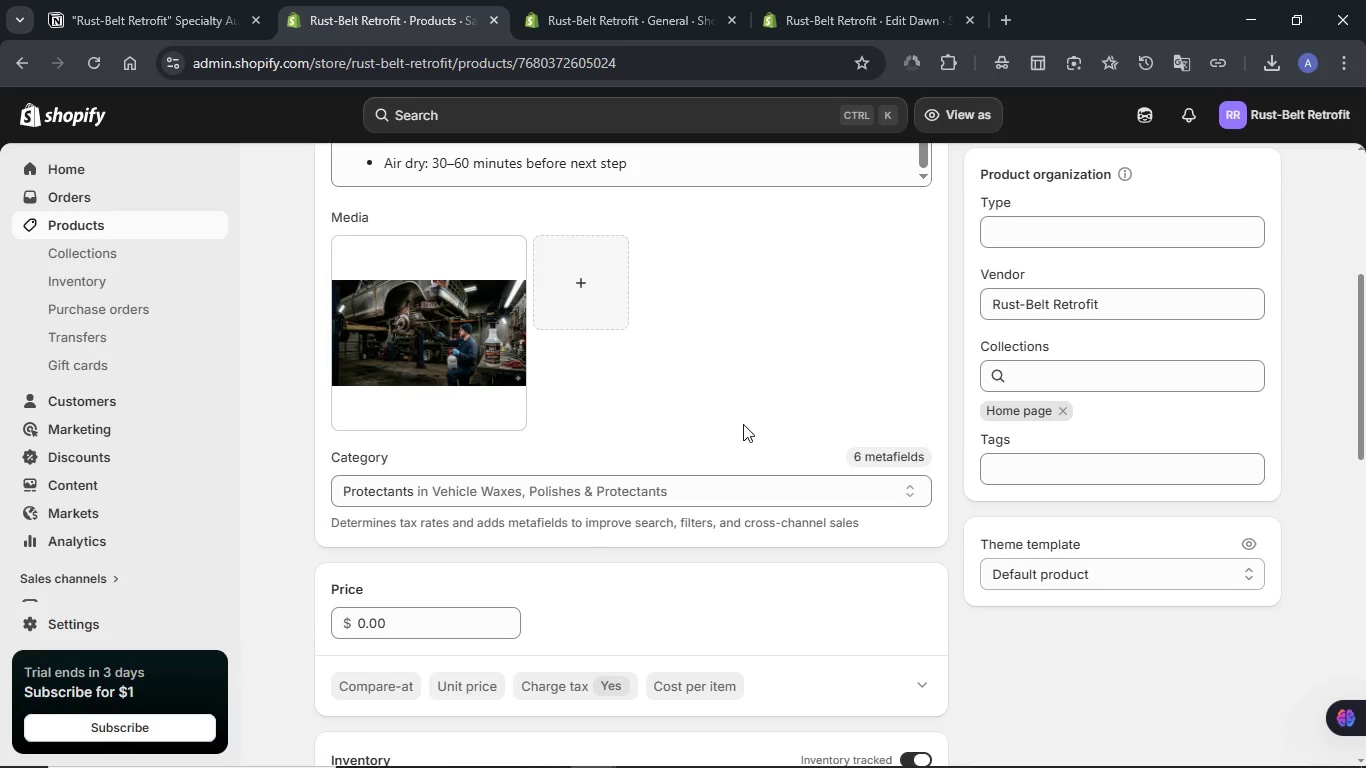 
scroll: coordinate [743, 424], scroll_direction: down, amount: 1.0
 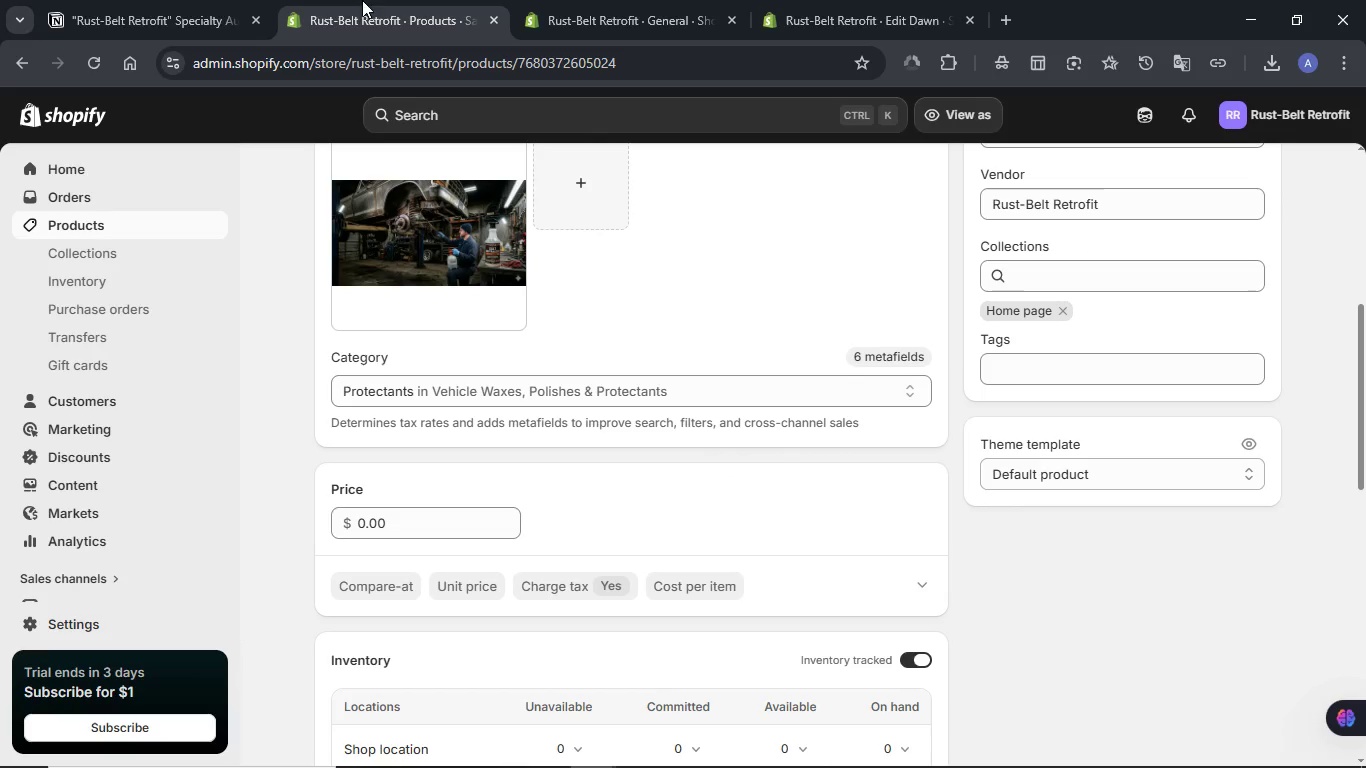 
left_click([168, 2])
 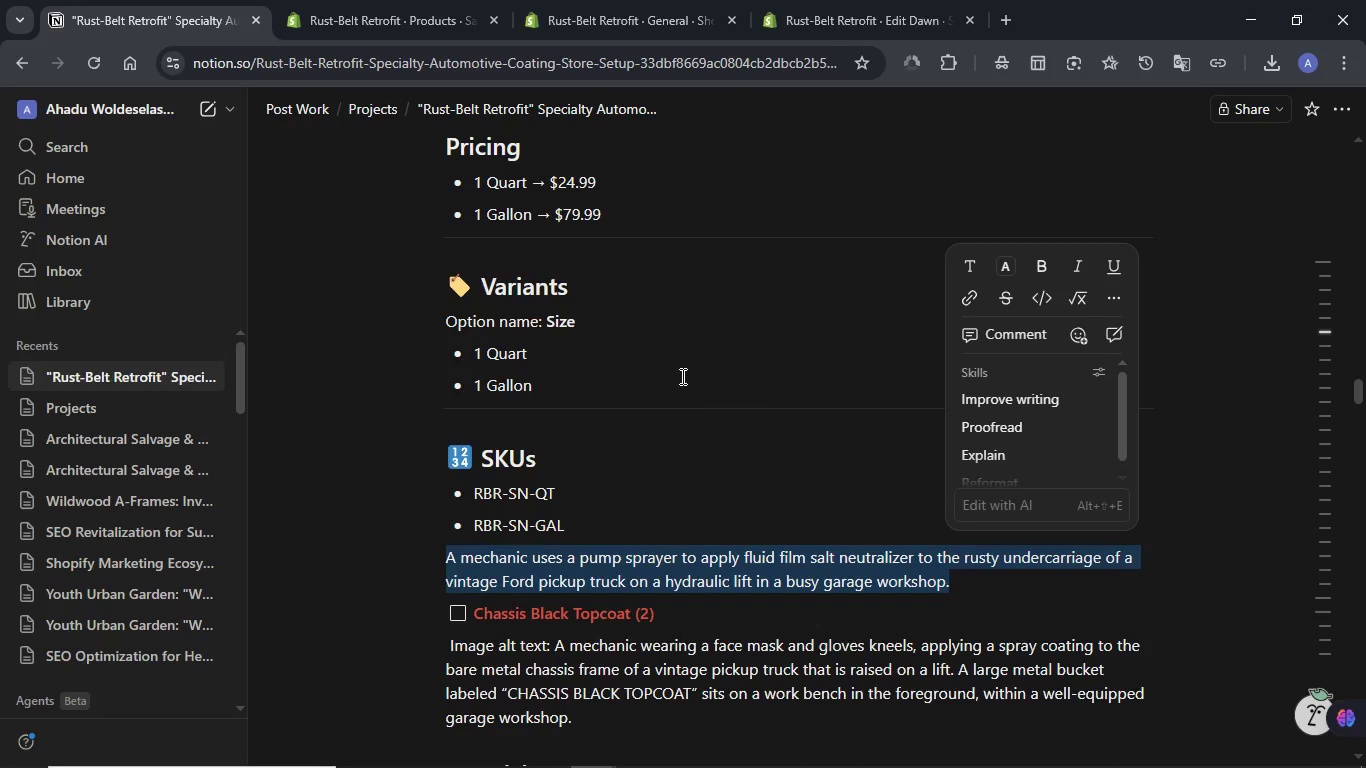 
scroll: coordinate [681, 376], scroll_direction: up, amount: 1.0
 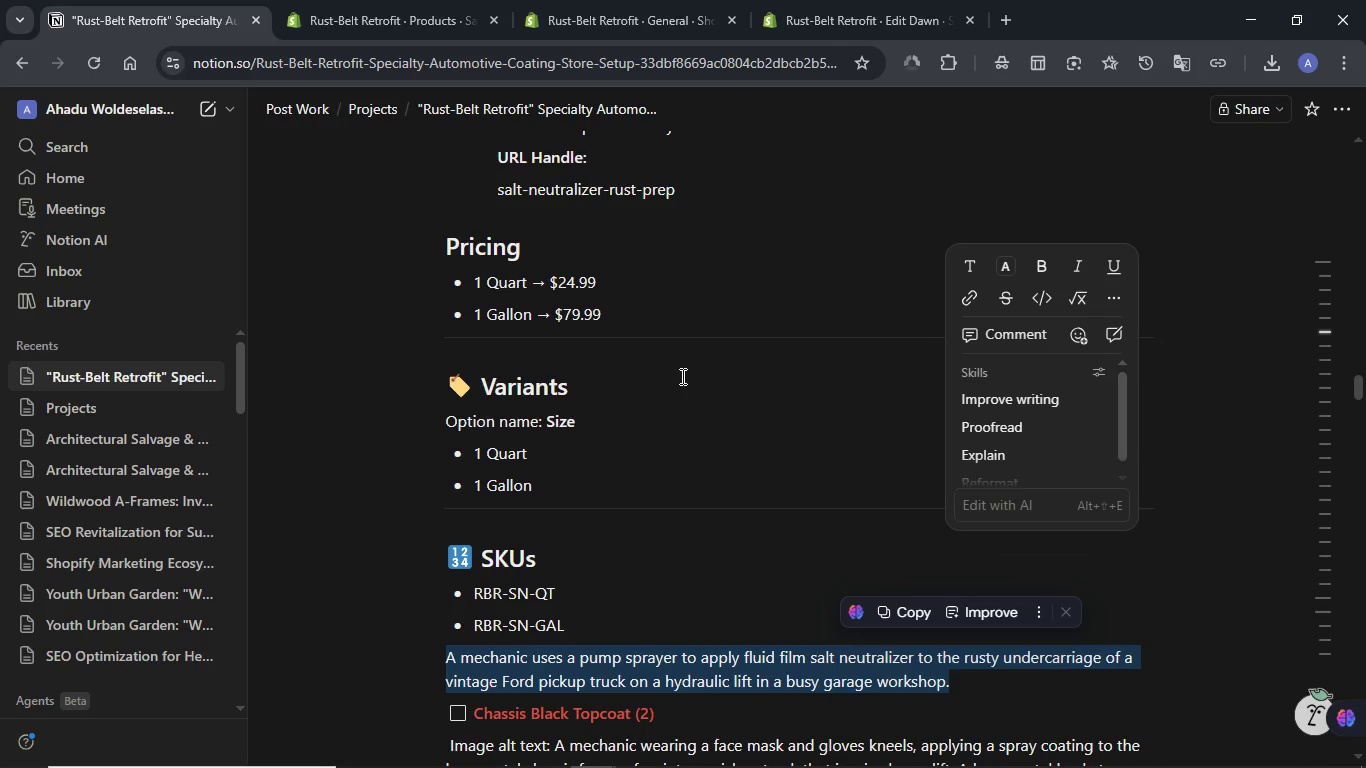 
scroll: coordinate [681, 376], scroll_direction: down, amount: 2.0
 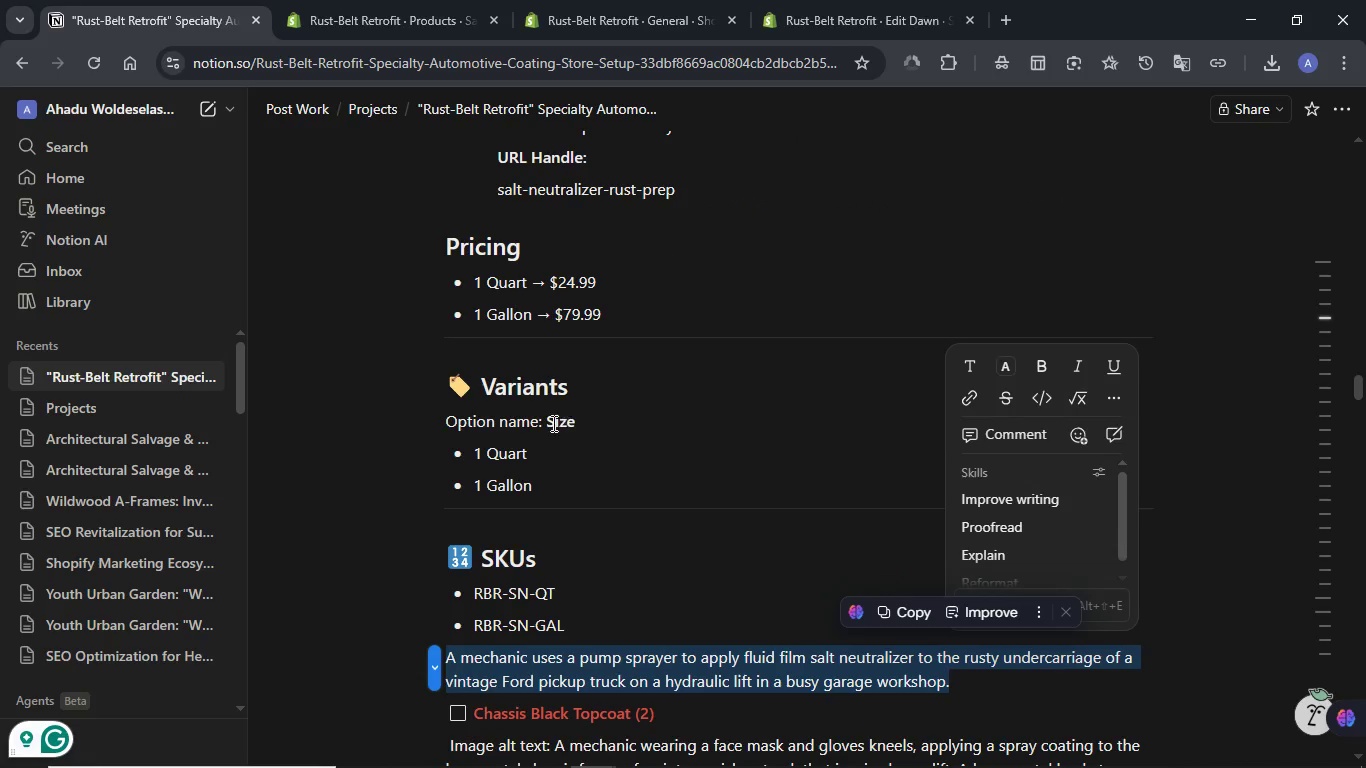 
left_click_drag(start_coordinate=[549, 420], to_coordinate=[575, 420])
 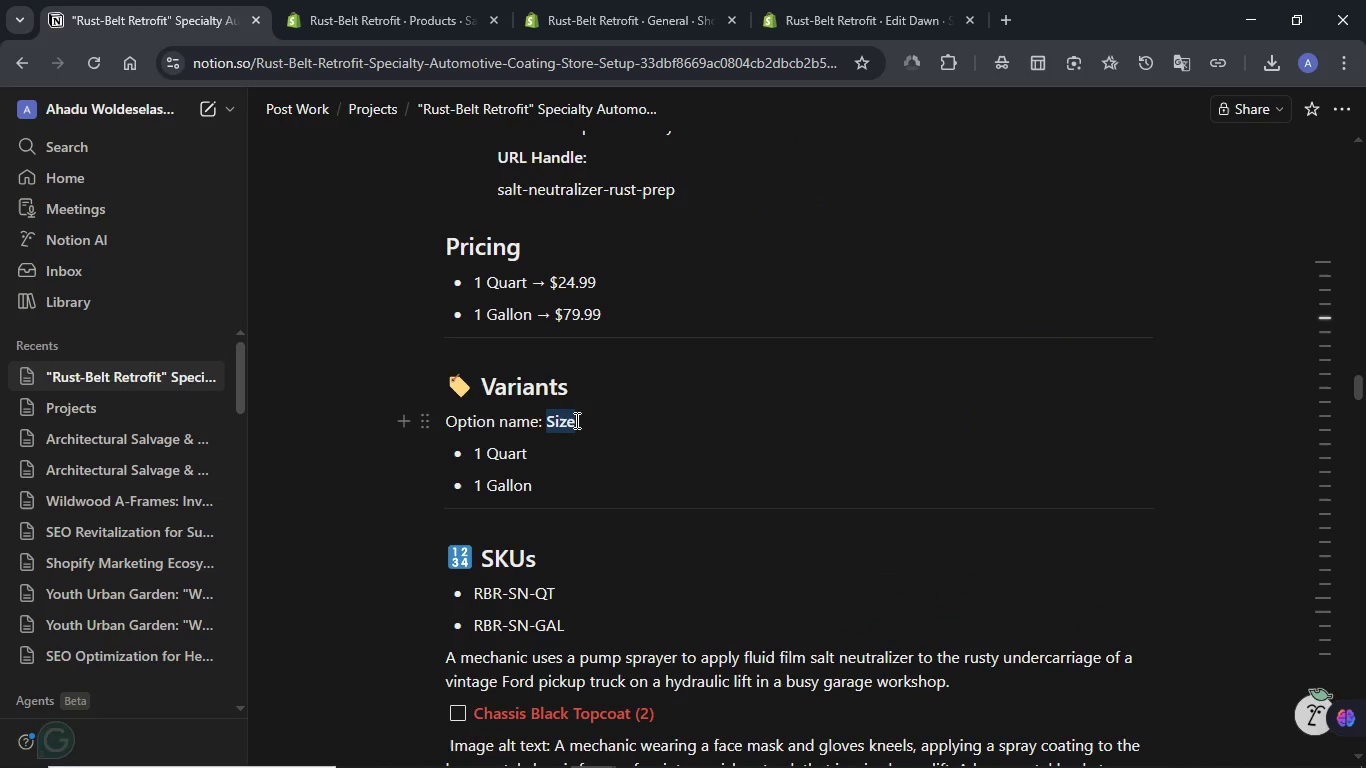 
key(Control+C)
 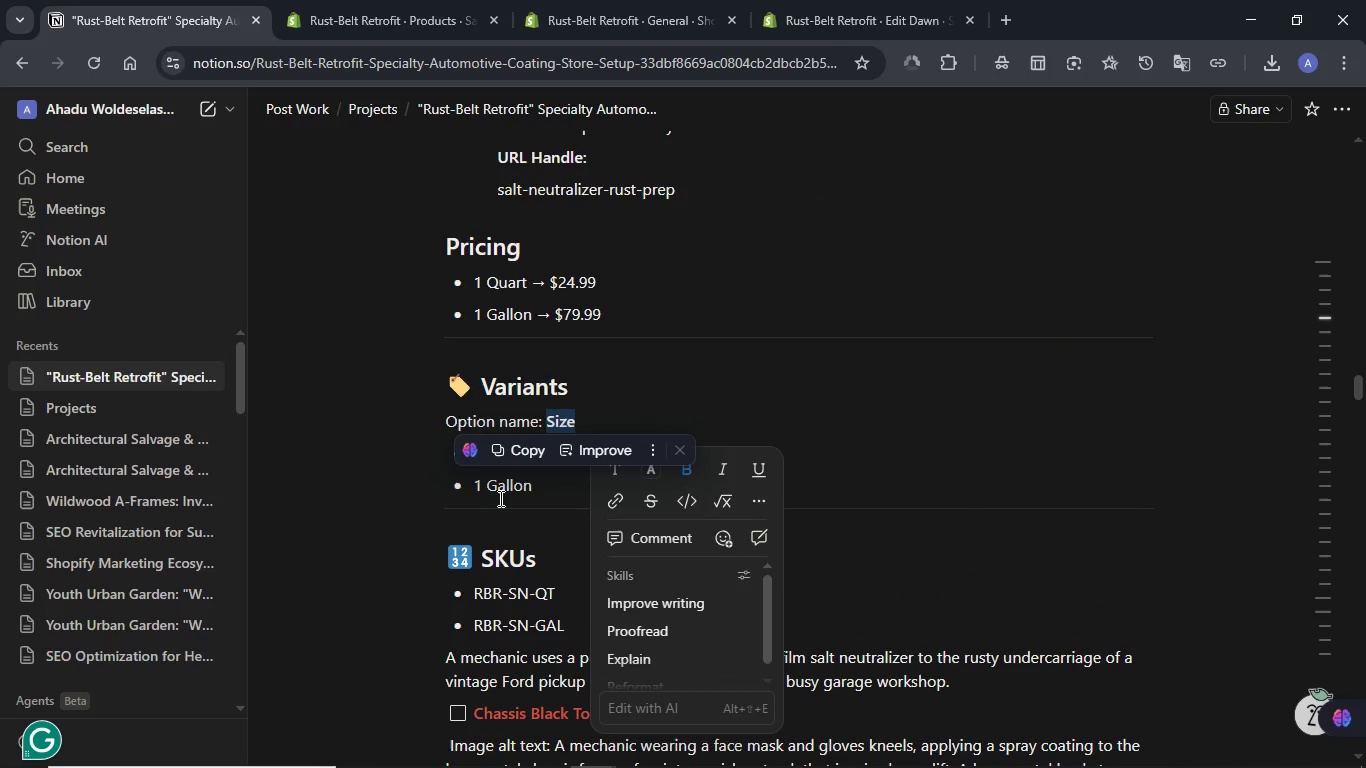 
left_click([501, 494])
 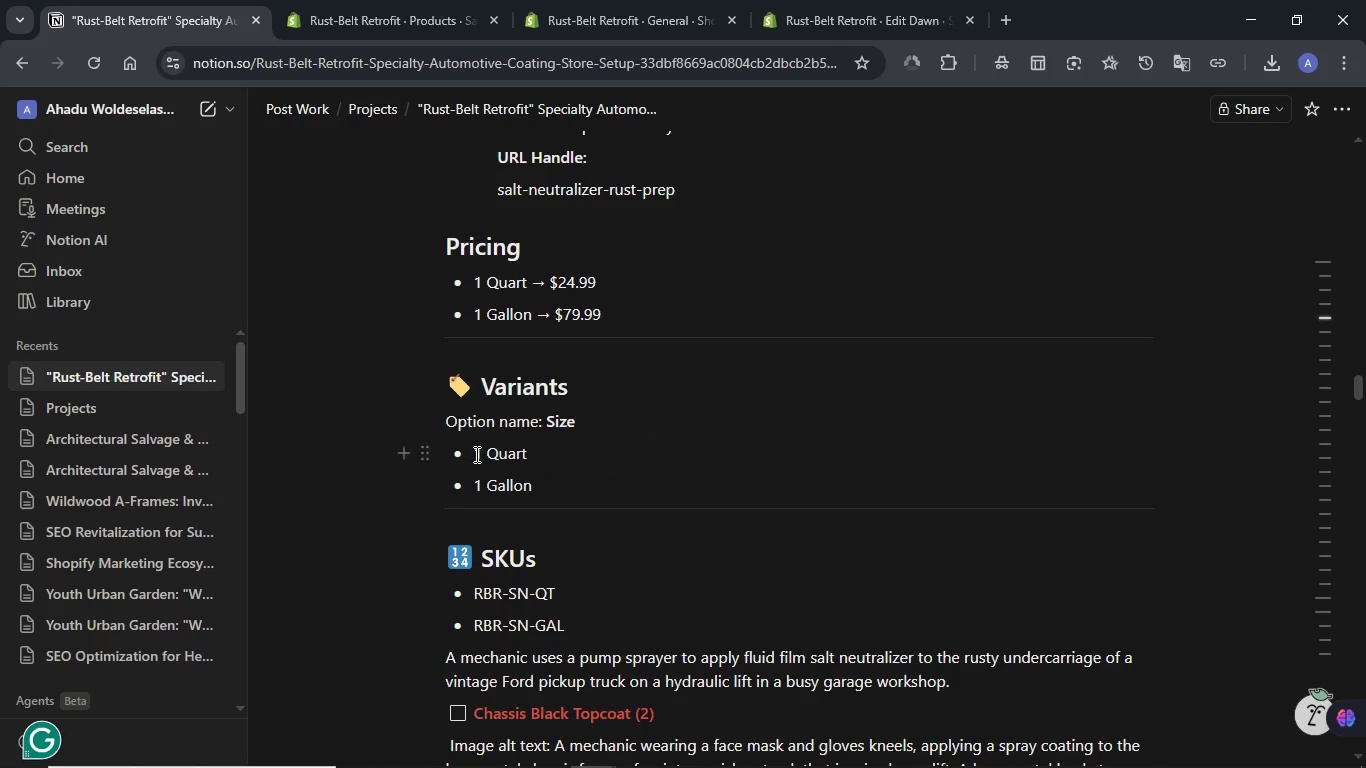 
left_click_drag(start_coordinate=[475, 454], to_coordinate=[536, 454])
 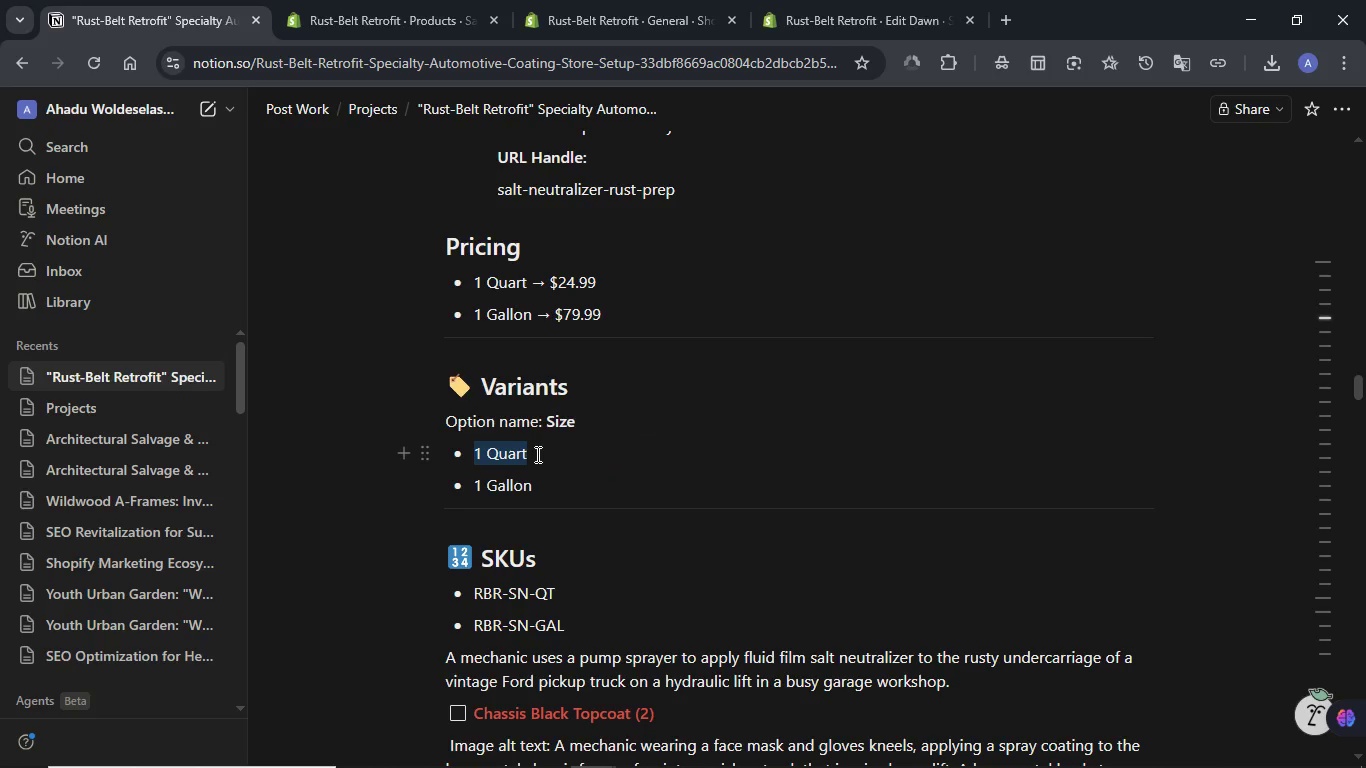 
key(Control+C)
 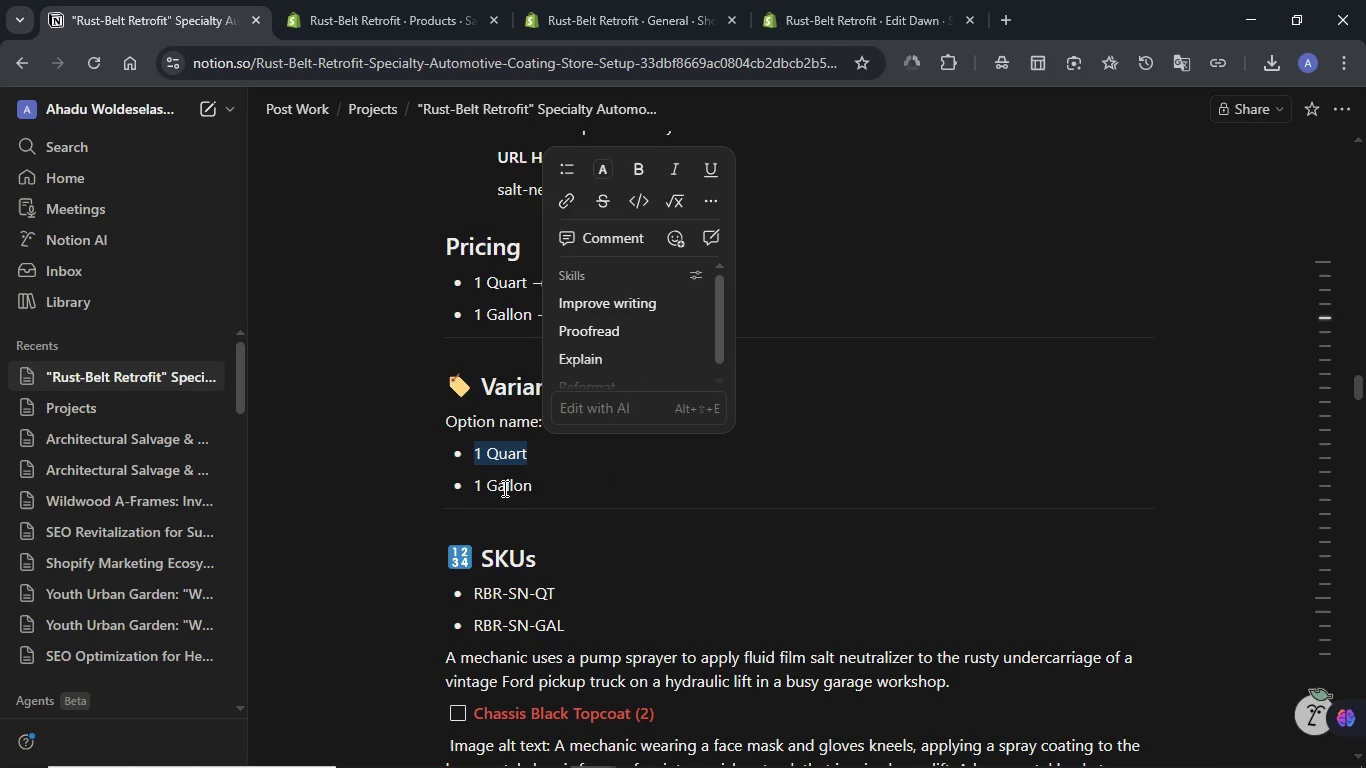 
left_click([503, 488])
 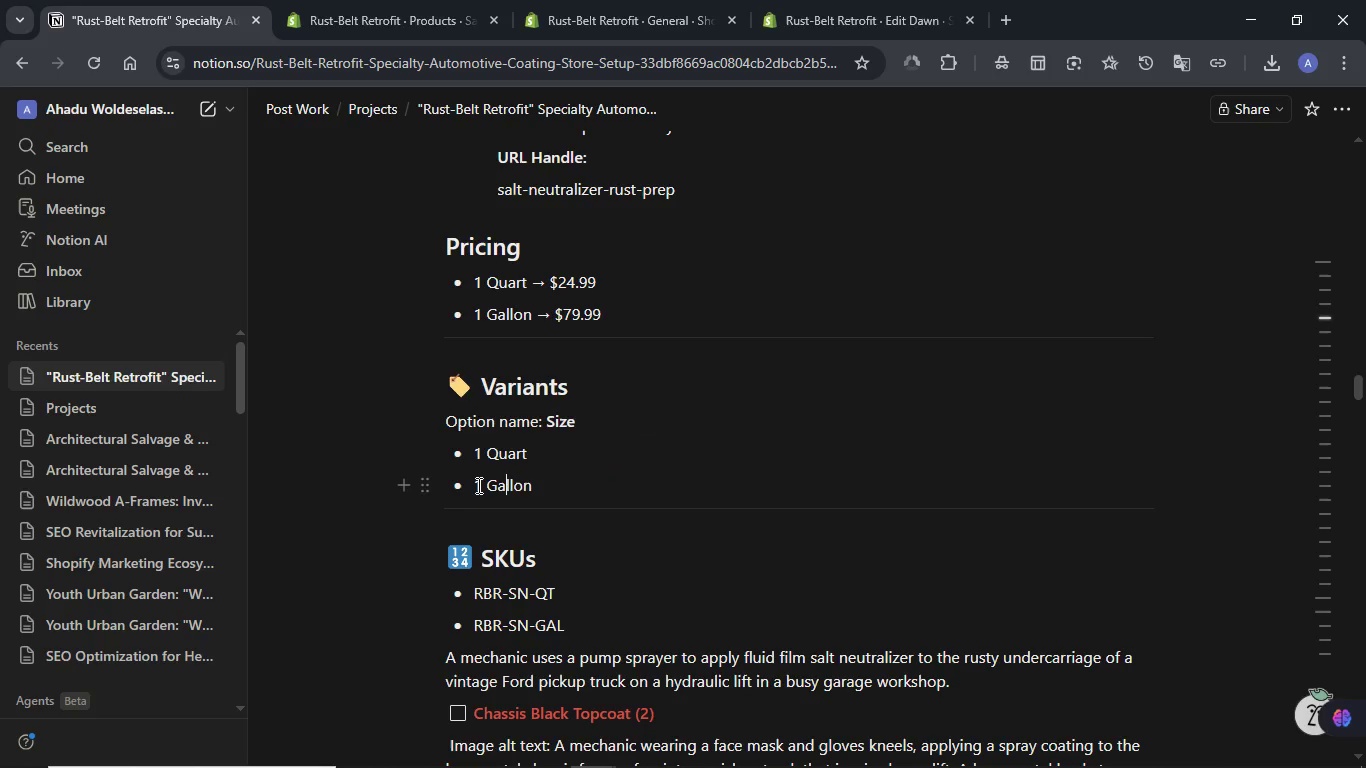 
left_click_drag(start_coordinate=[477, 485], to_coordinate=[536, 484])
 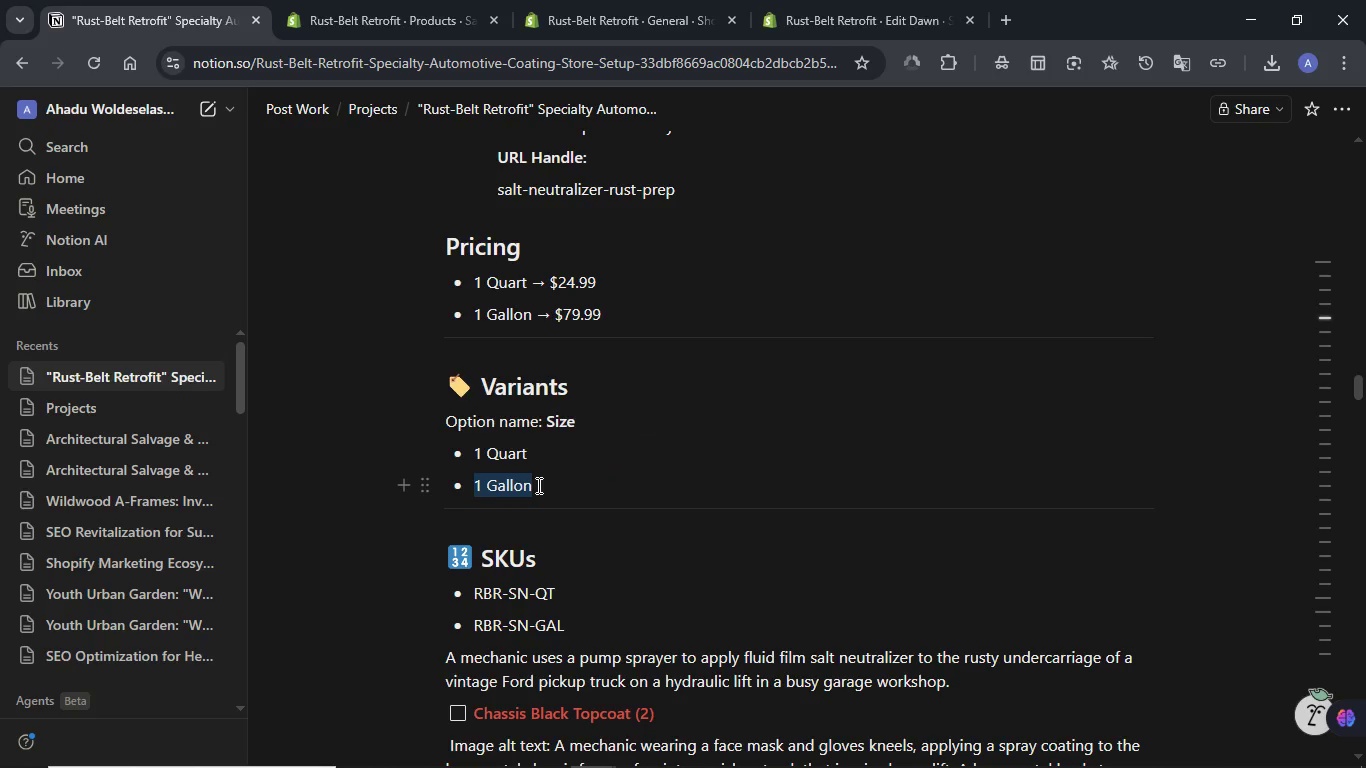 
key(Control+C)
 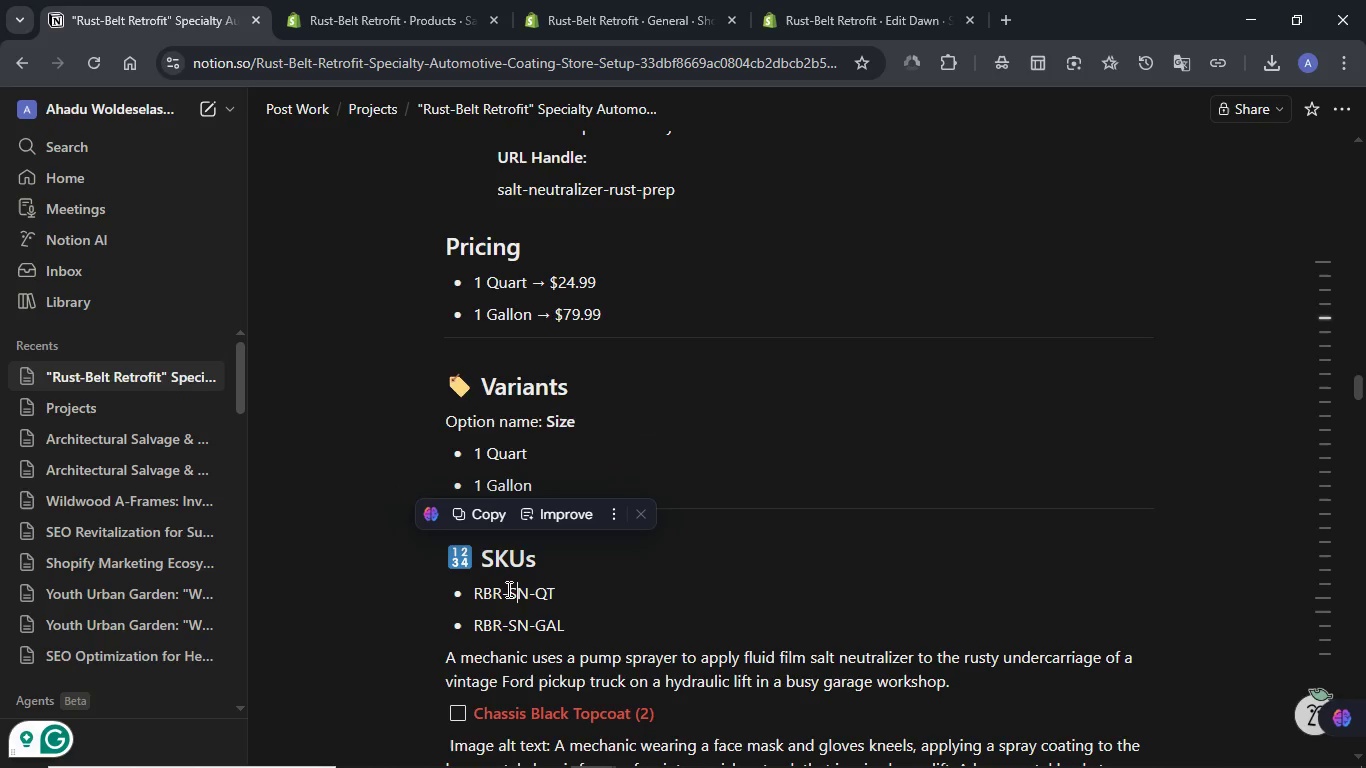 
left_click_drag(start_coordinate=[476, 590], to_coordinate=[560, 592])
 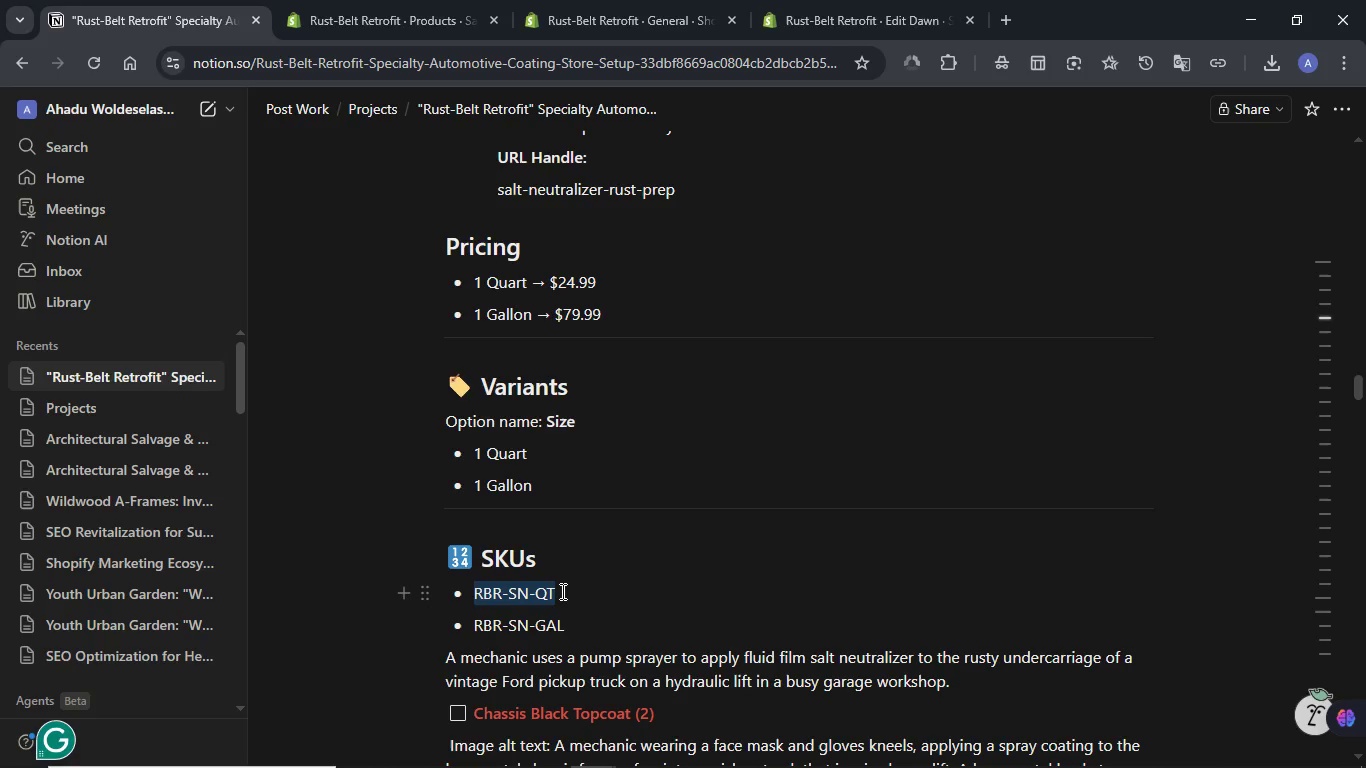 
key(Control+C)
 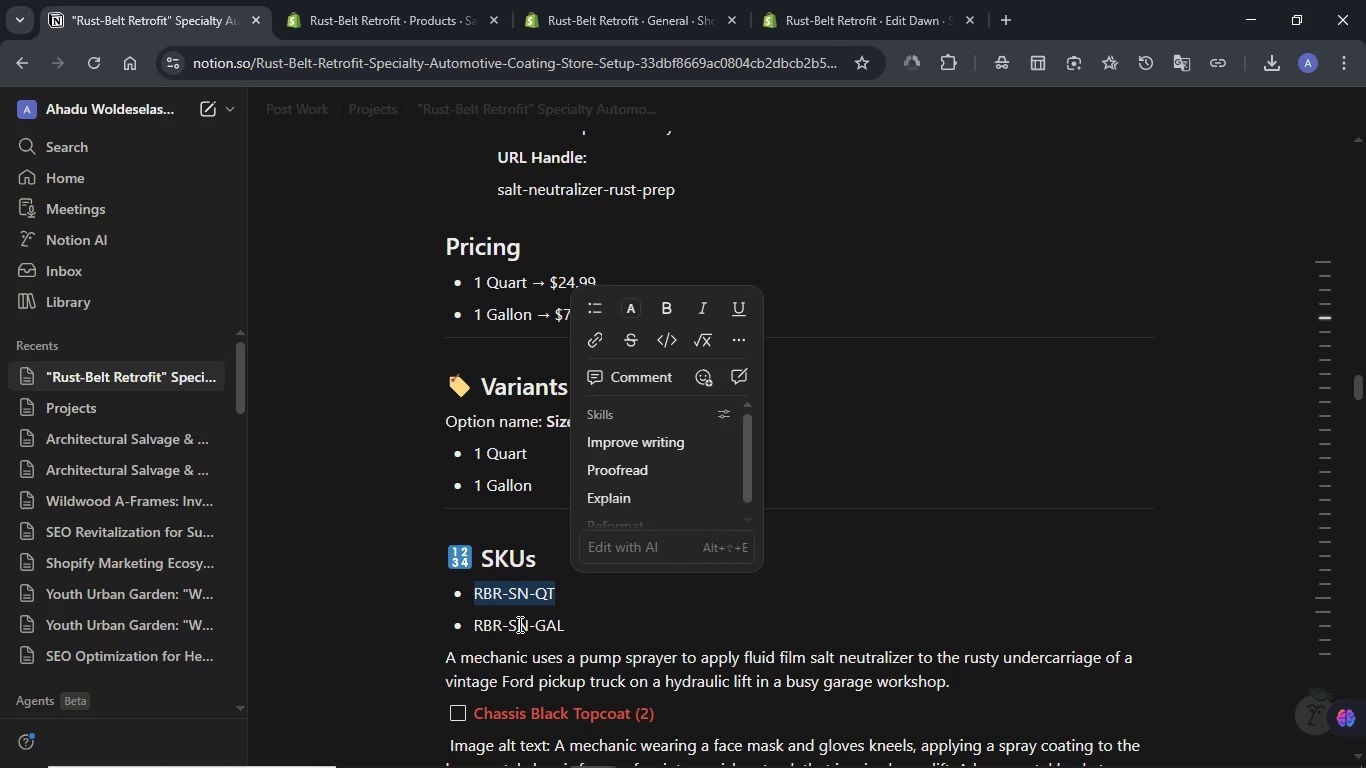 
left_click([490, 620])
 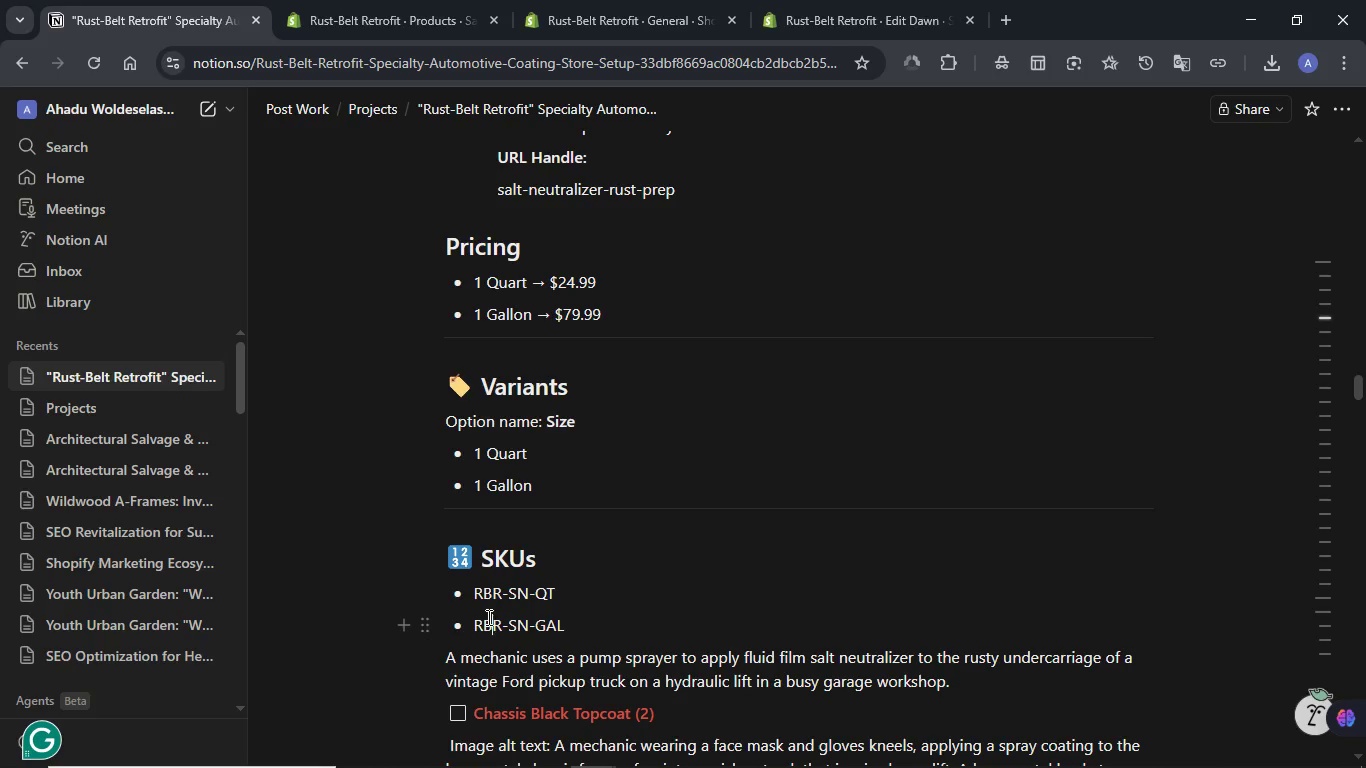 
left_click_drag(start_coordinate=[476, 625], to_coordinate=[584, 624])
 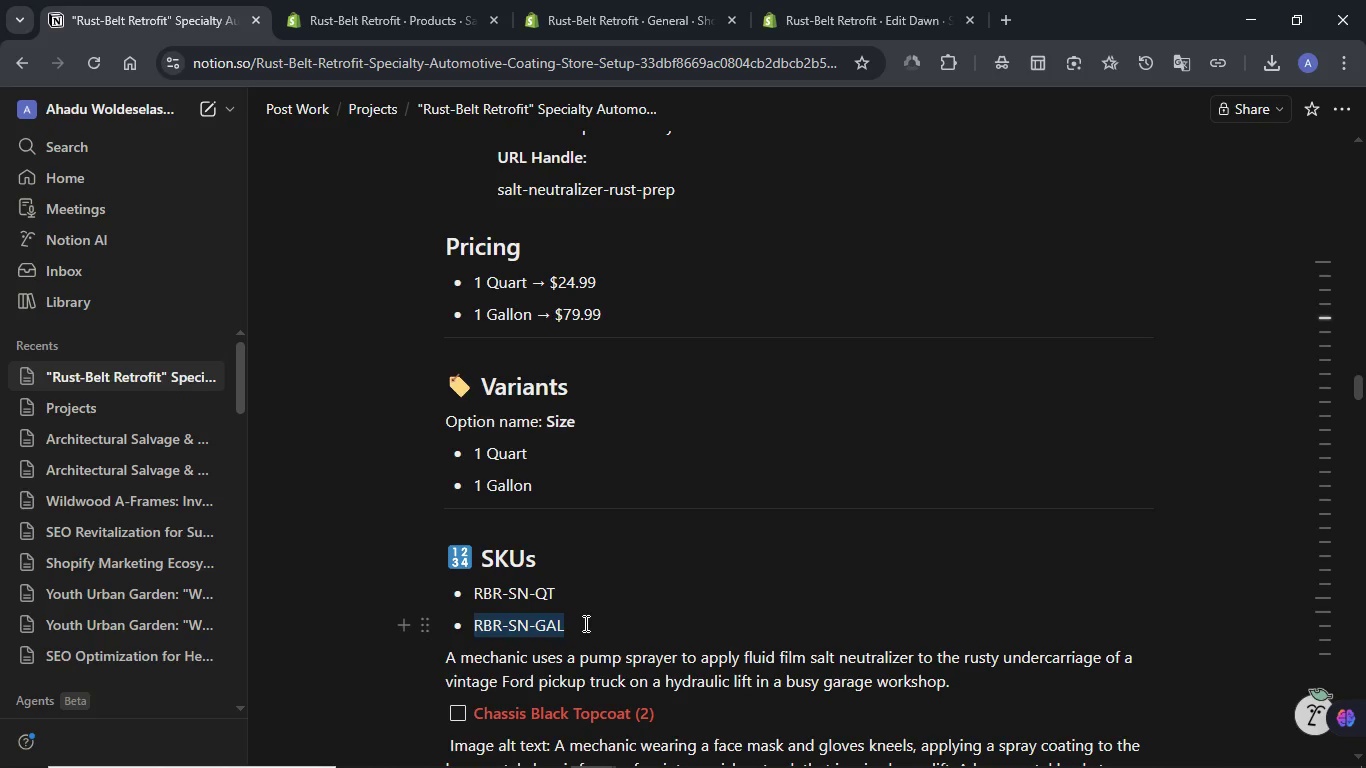 
key(Control+C)
 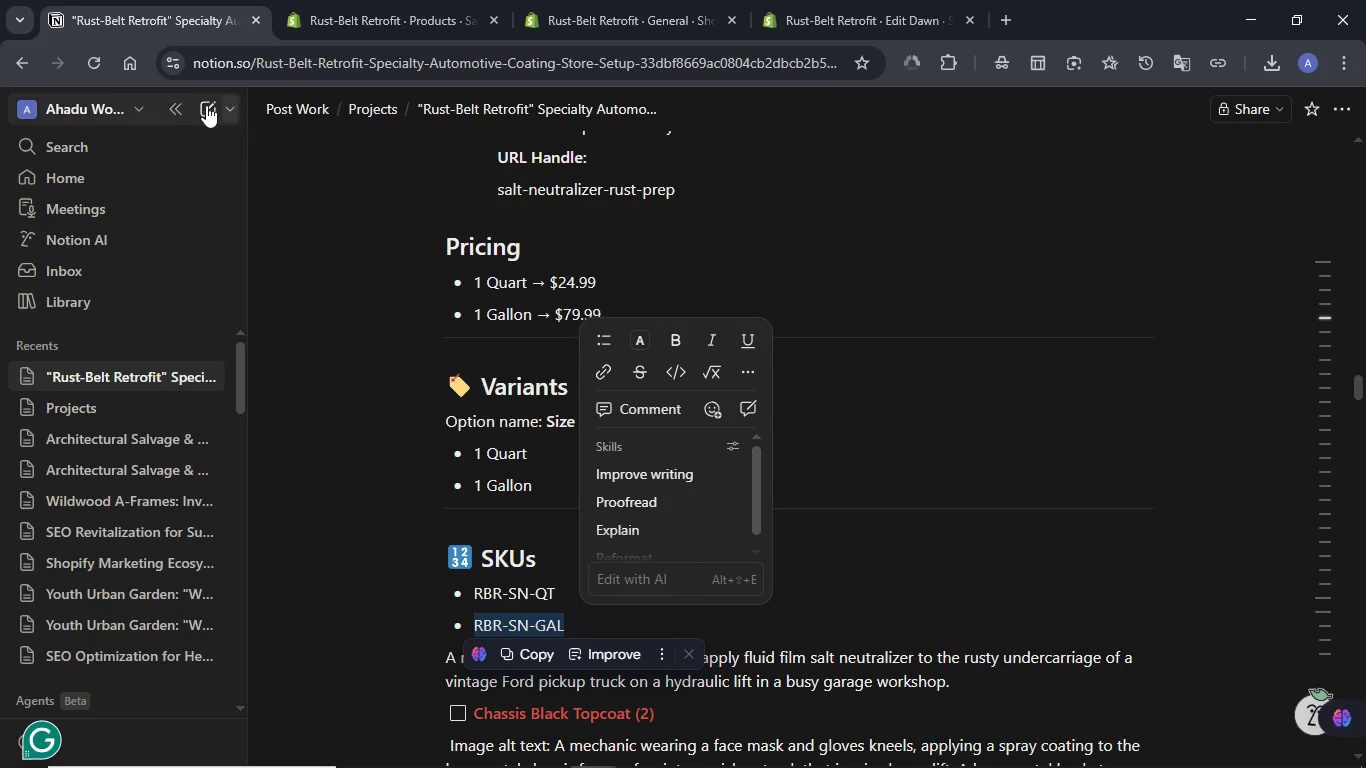 
left_click([186, 105])
 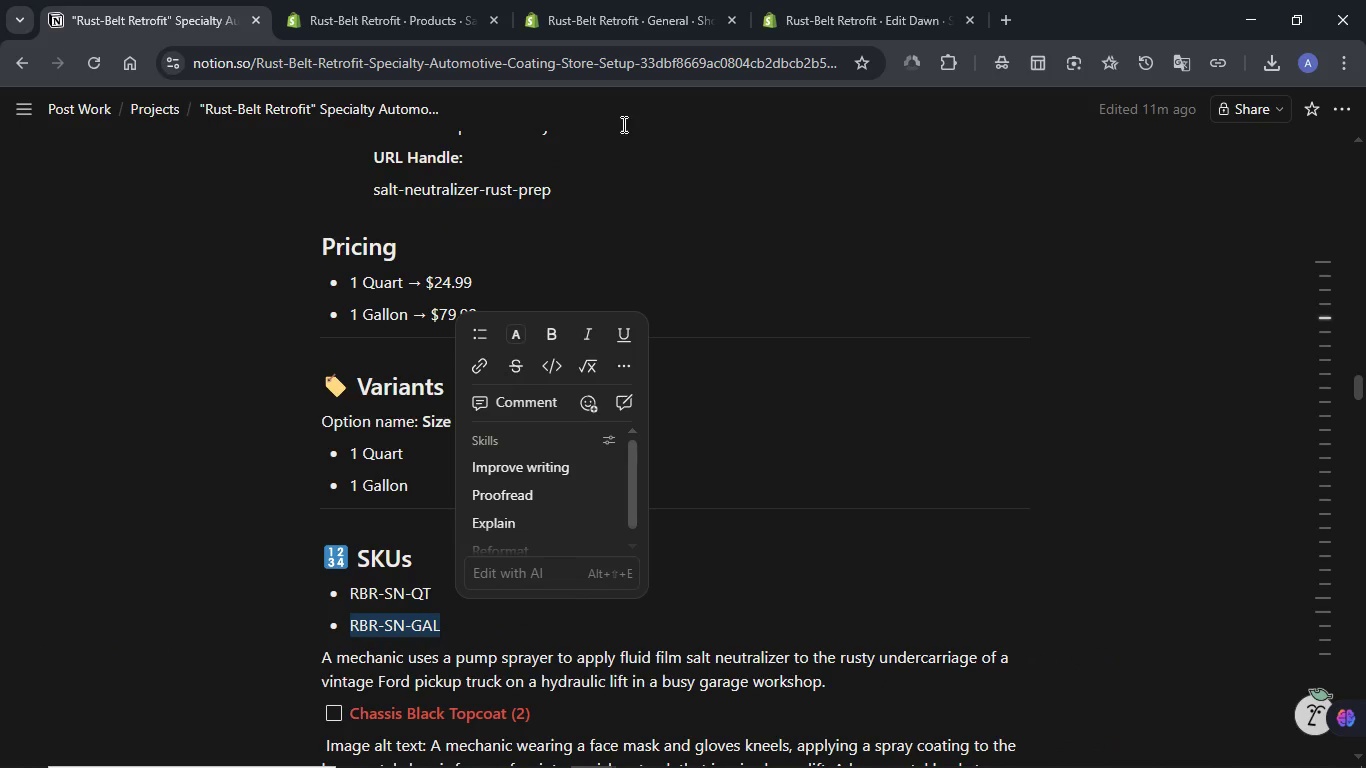 
left_click([370, 0])
 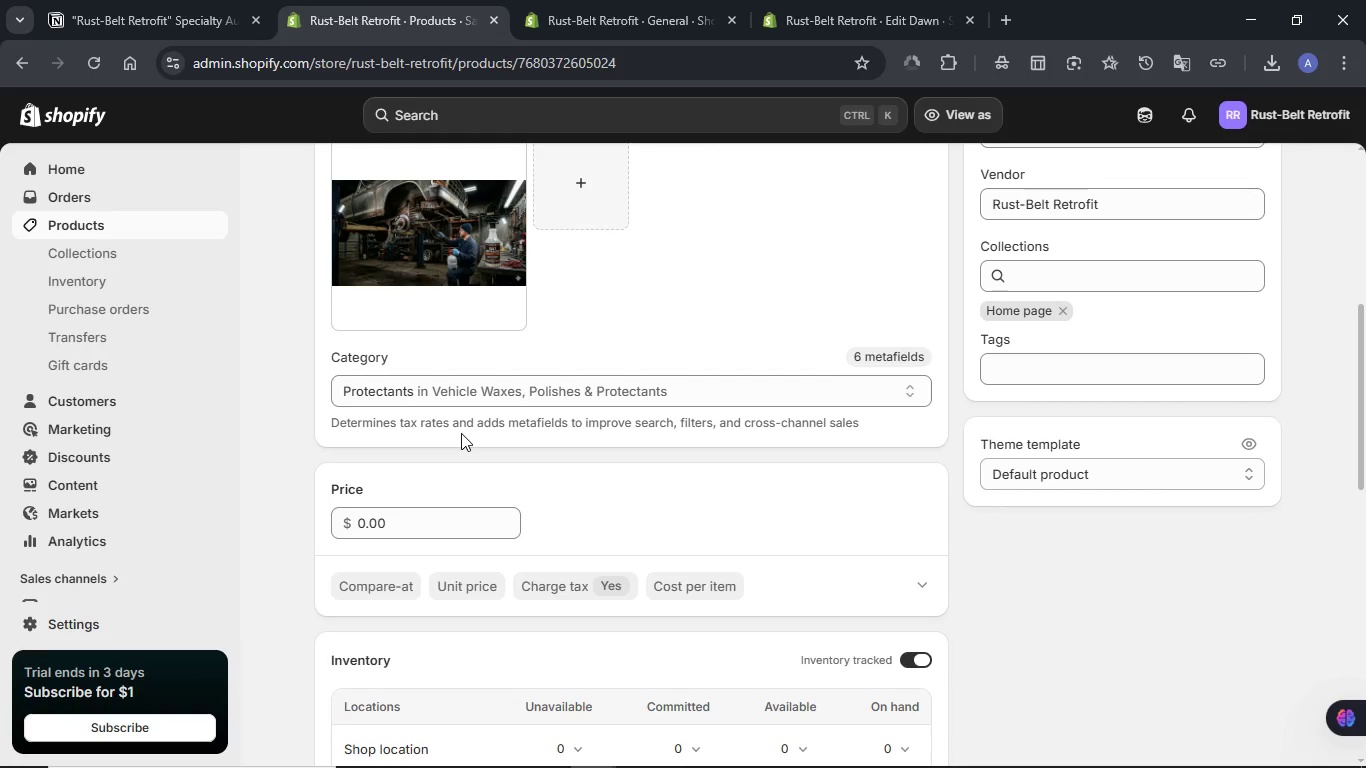 
scroll: coordinate [569, 421], scroll_direction: down, amount: 5.0
 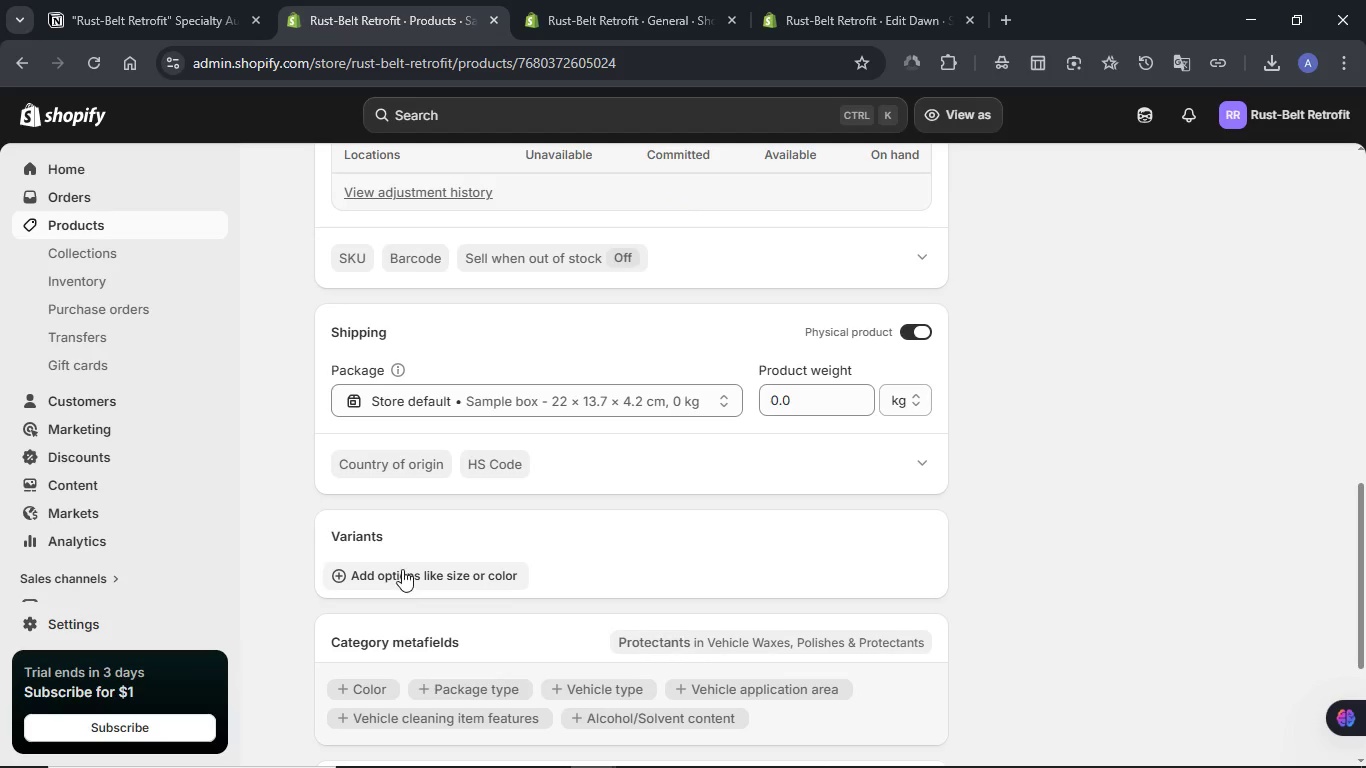 
left_click([402, 569])
 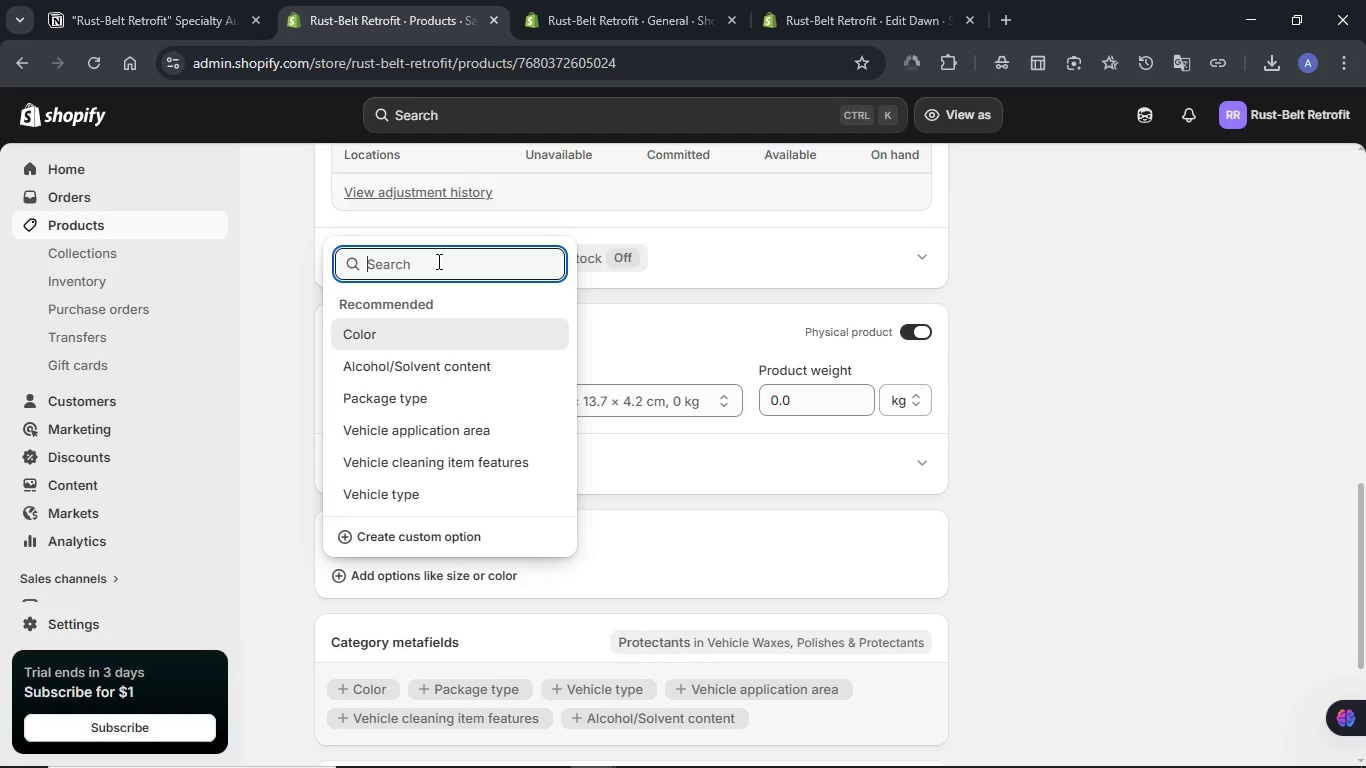 
type(Size)
 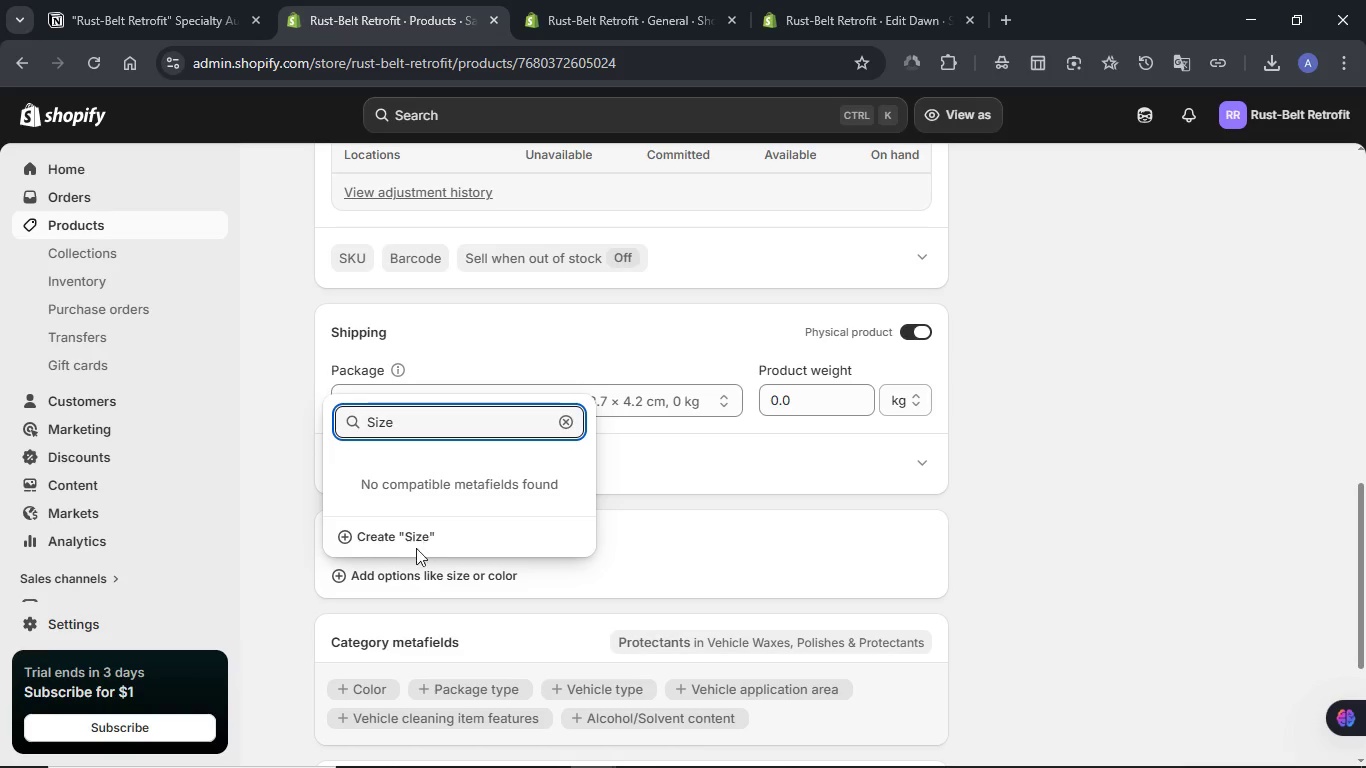 
left_click([402, 535])
 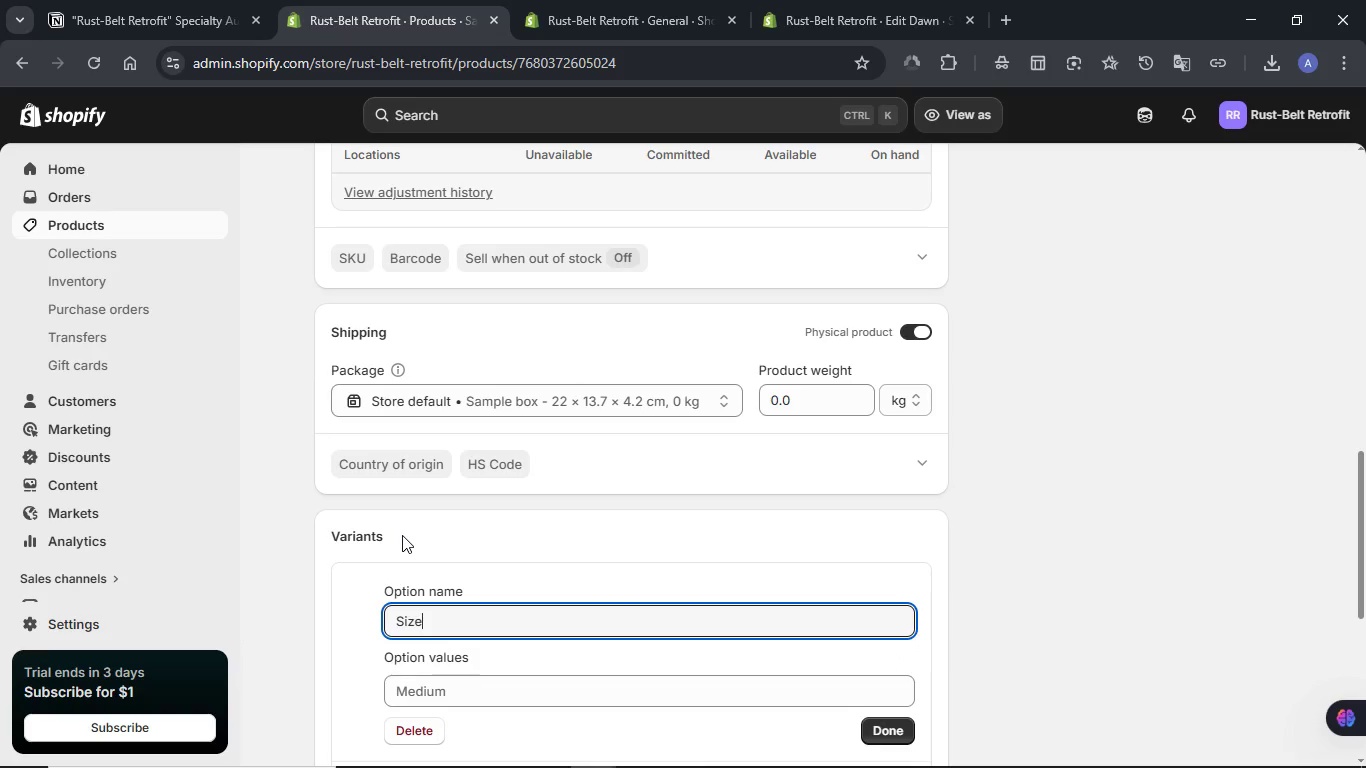 
scroll: coordinate [486, 597], scroll_direction: down, amount: 2.0
 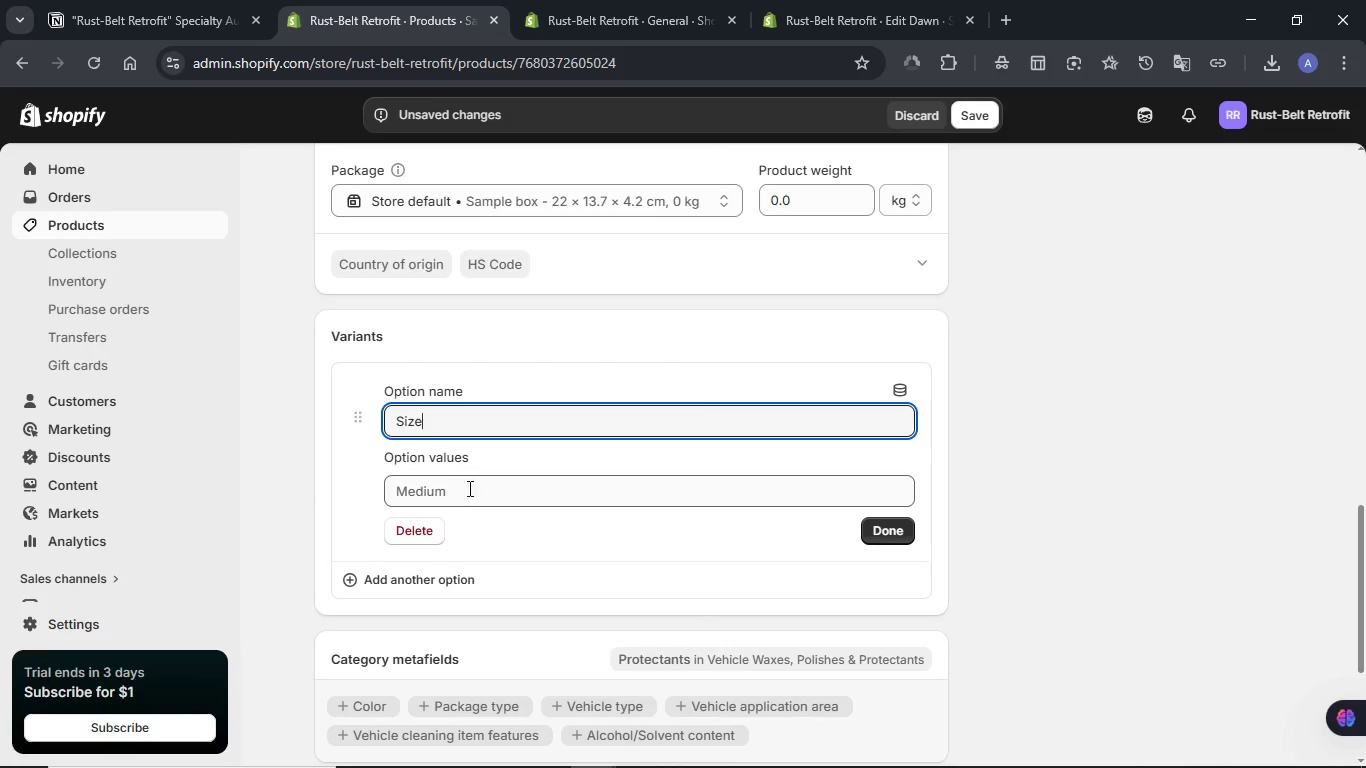 
left_click([470, 496])
 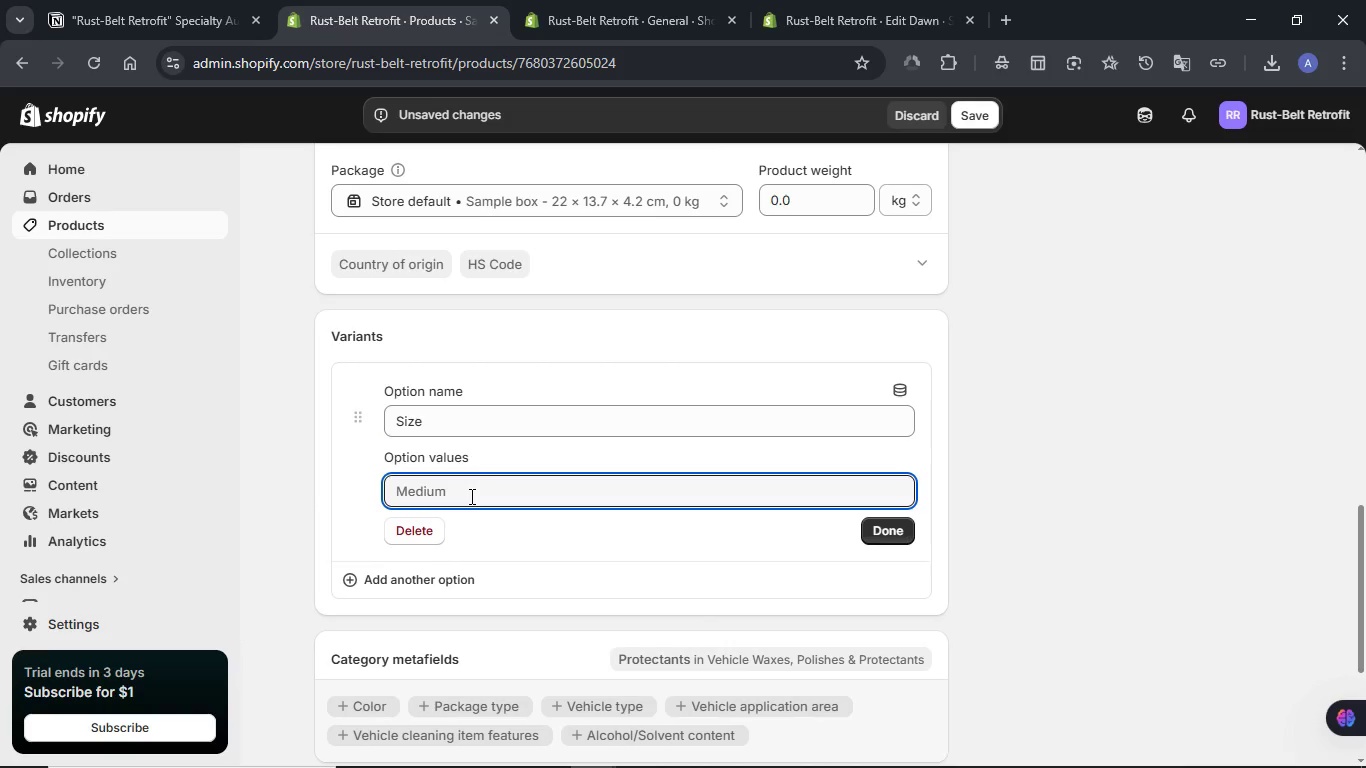 
key(Meta+V)
 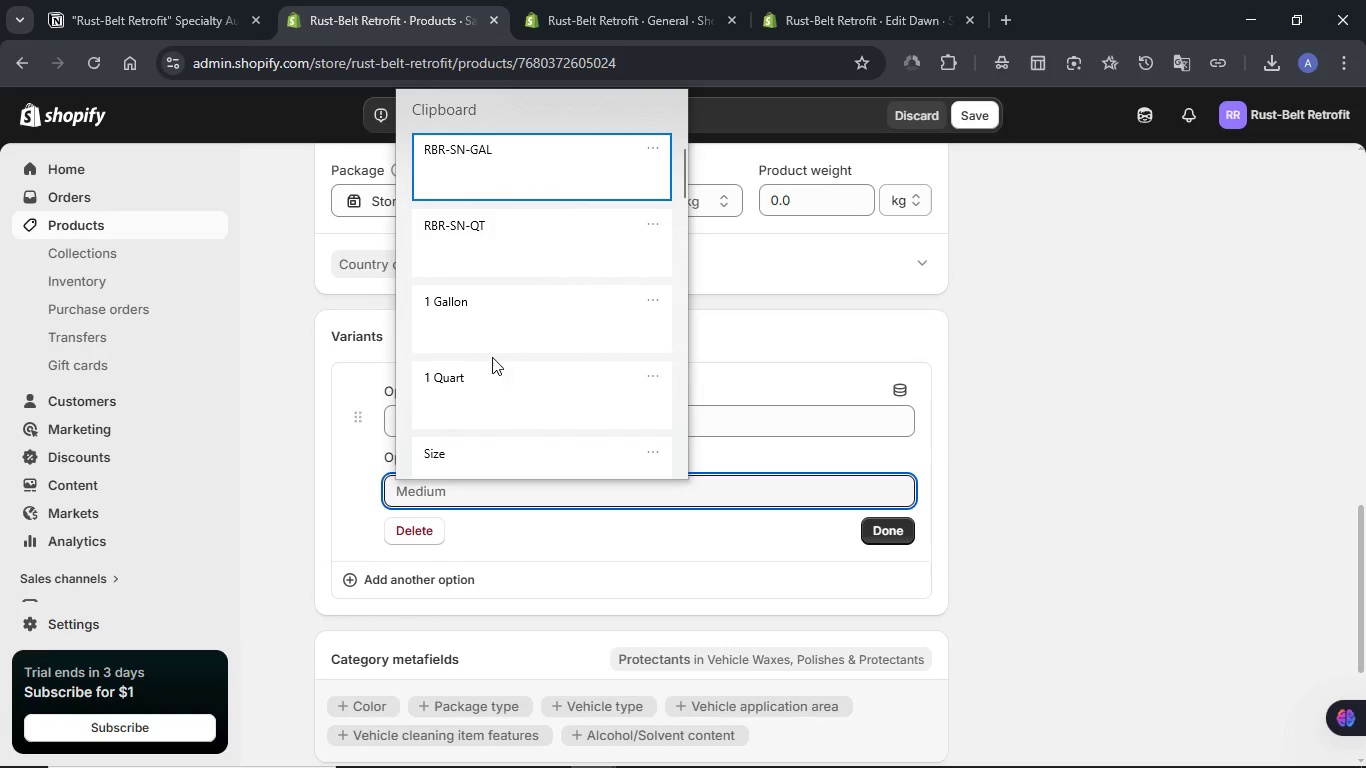 
left_click([470, 384])
 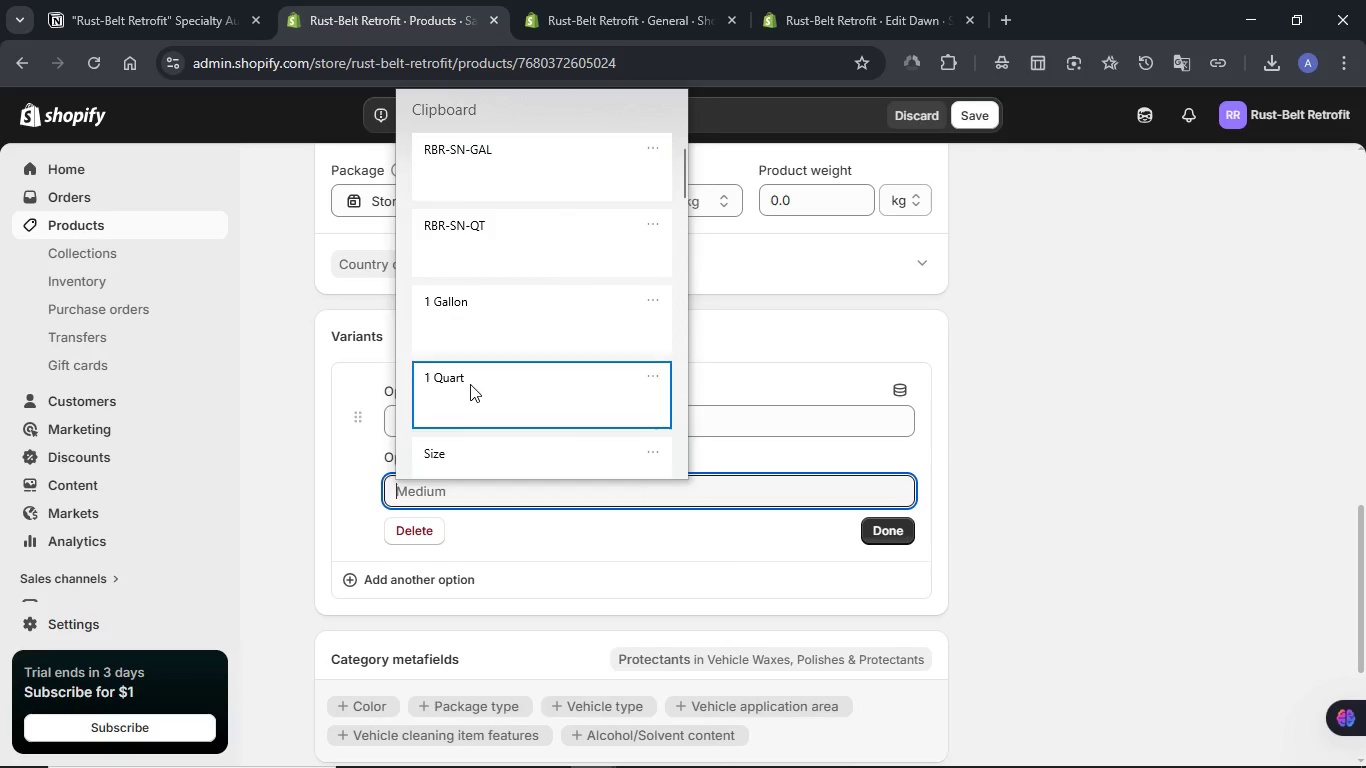 
key(Control+ControlLeft)
 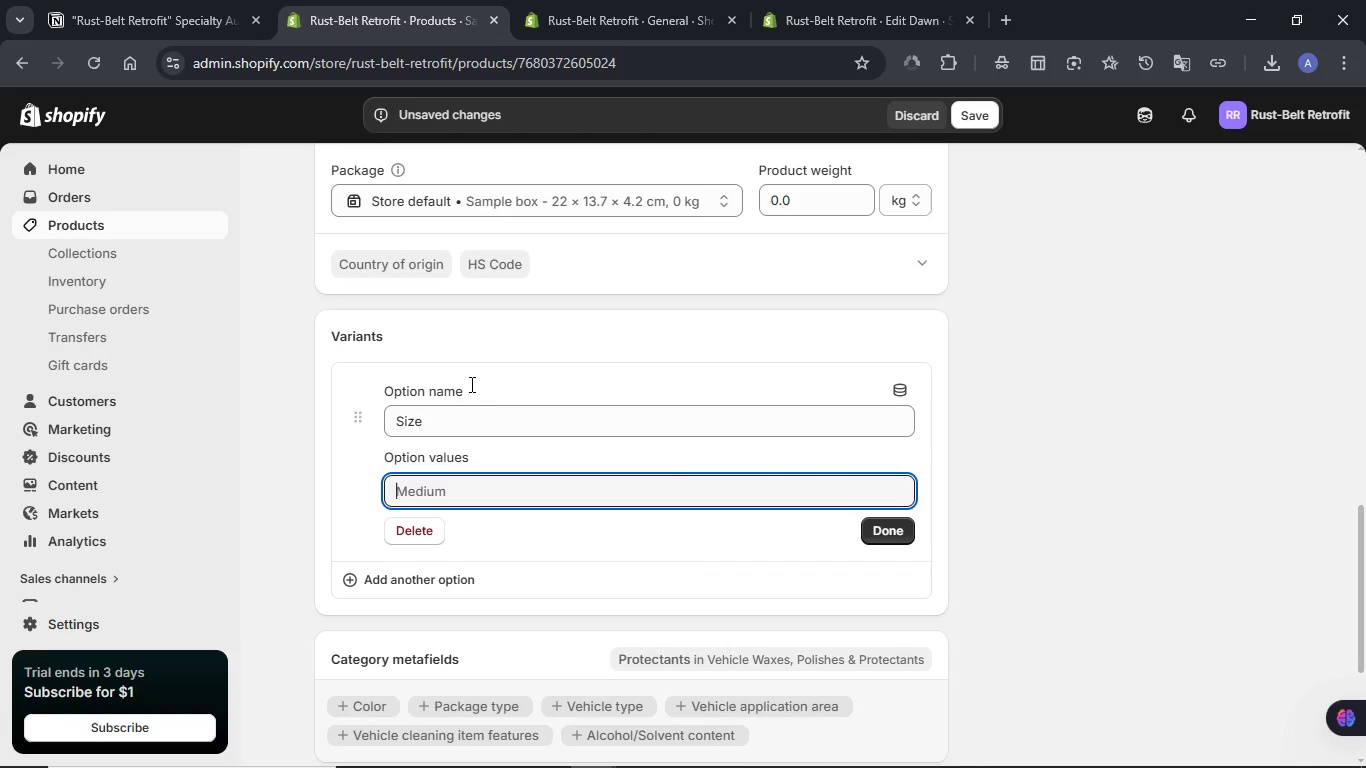 
key(Control+V)
 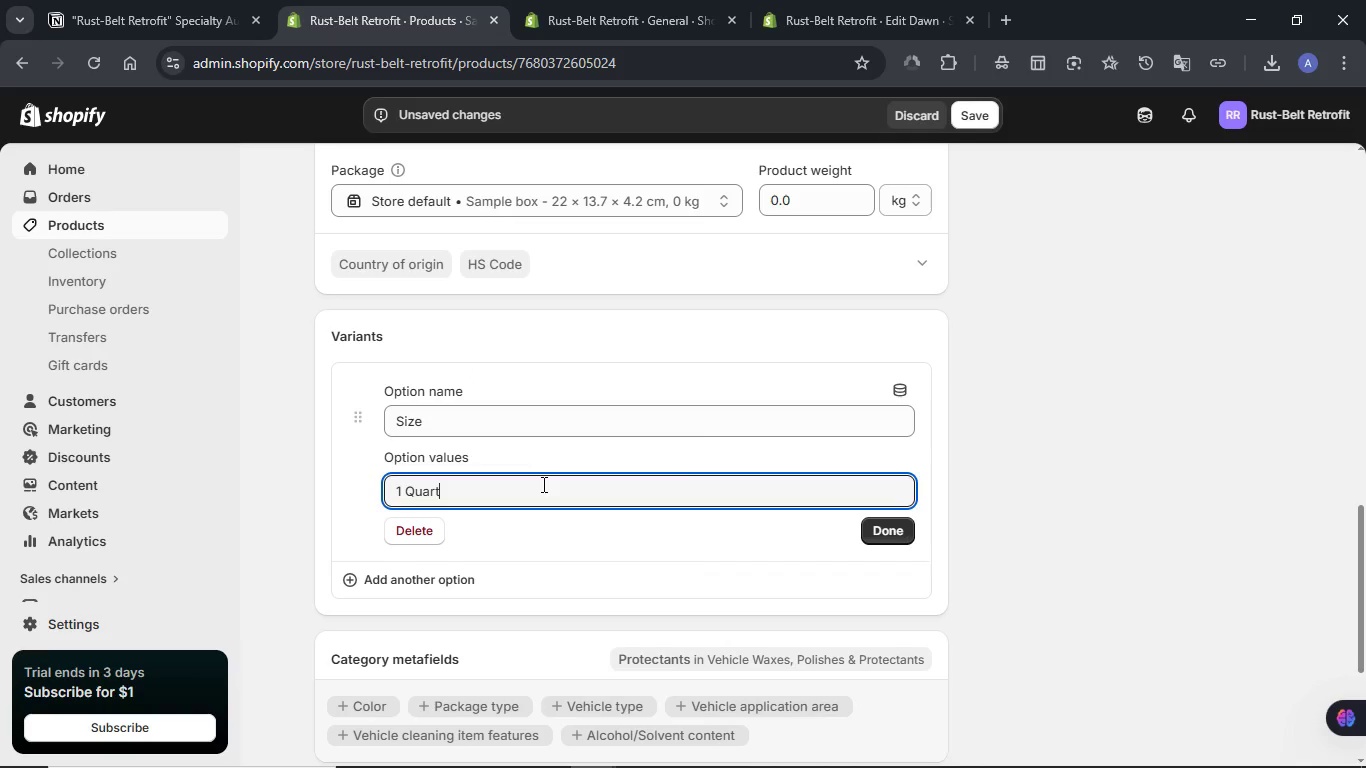 
key(NumpadEnter)
 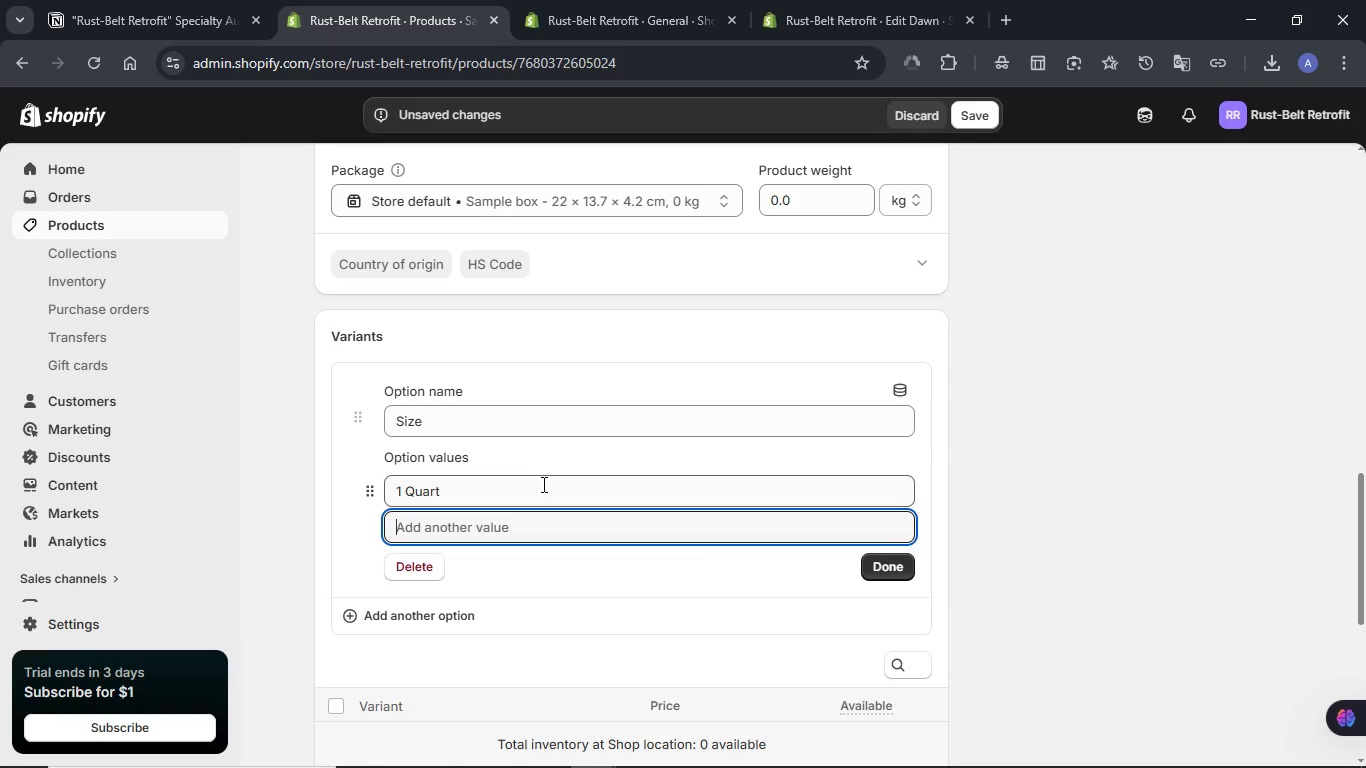 
key(Meta+V)
 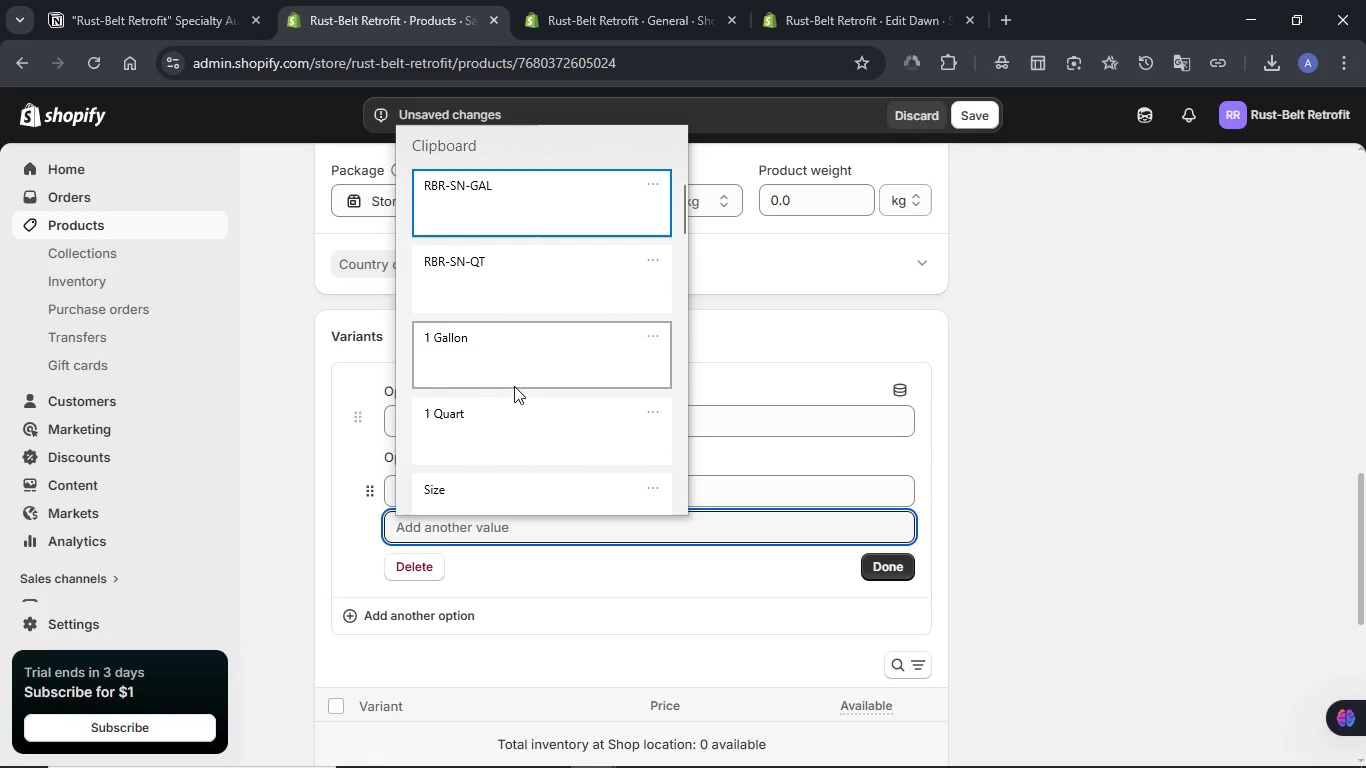 
left_click([515, 370])
 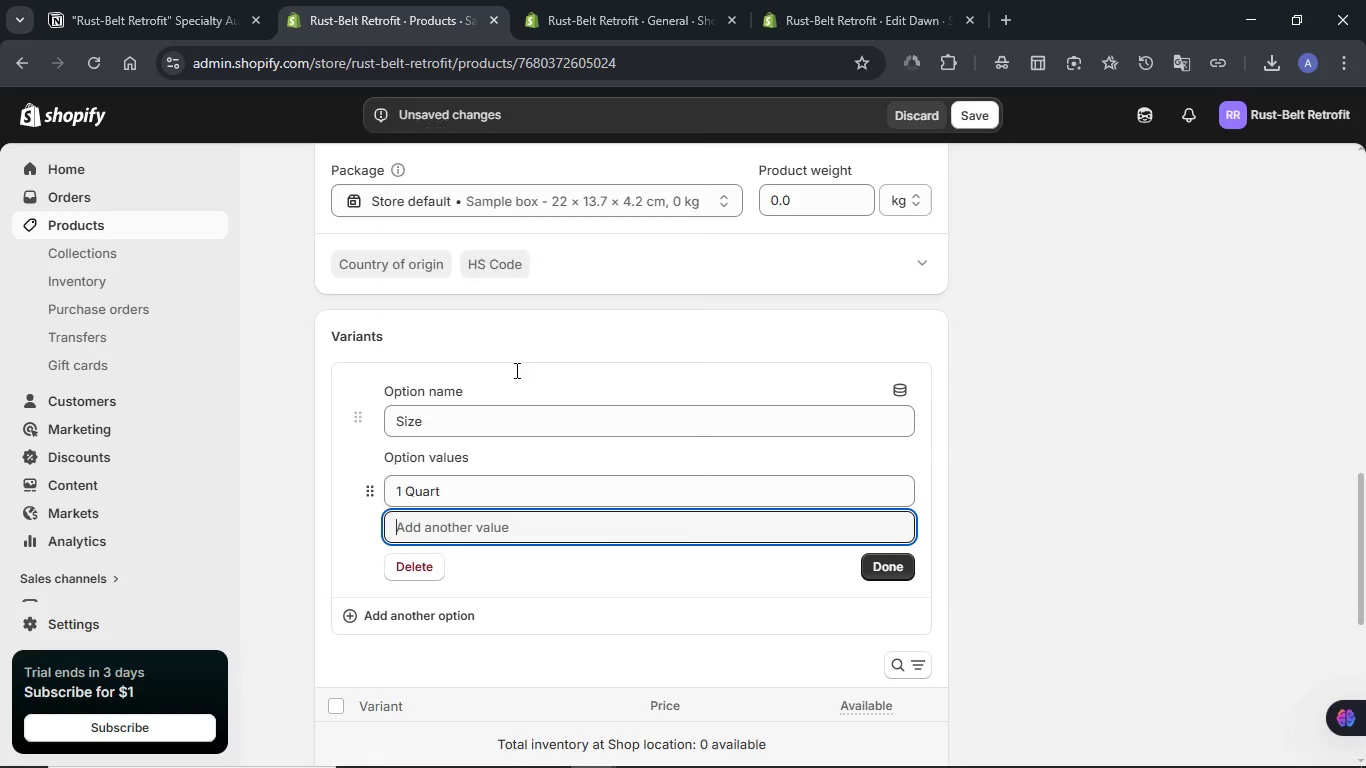 
key(Control+ControlLeft)
 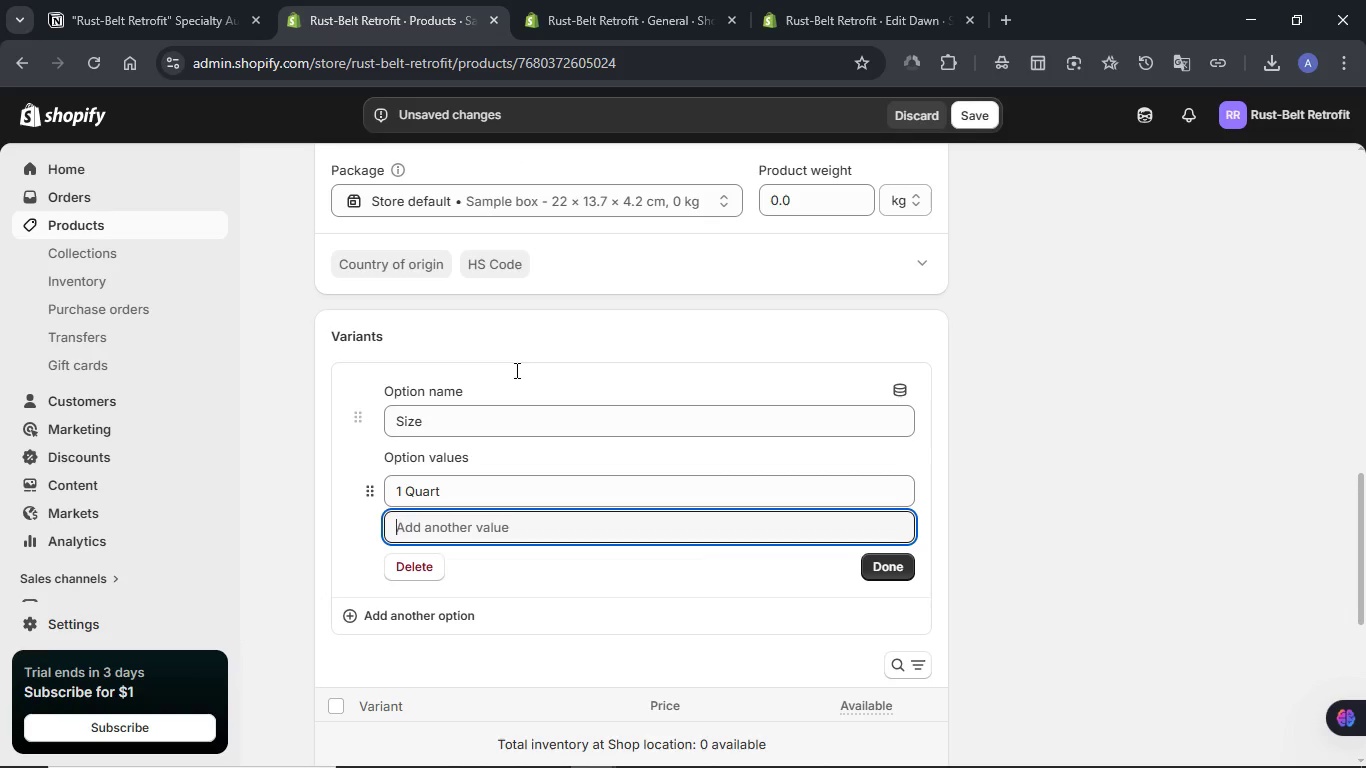 
key(Control+V)
 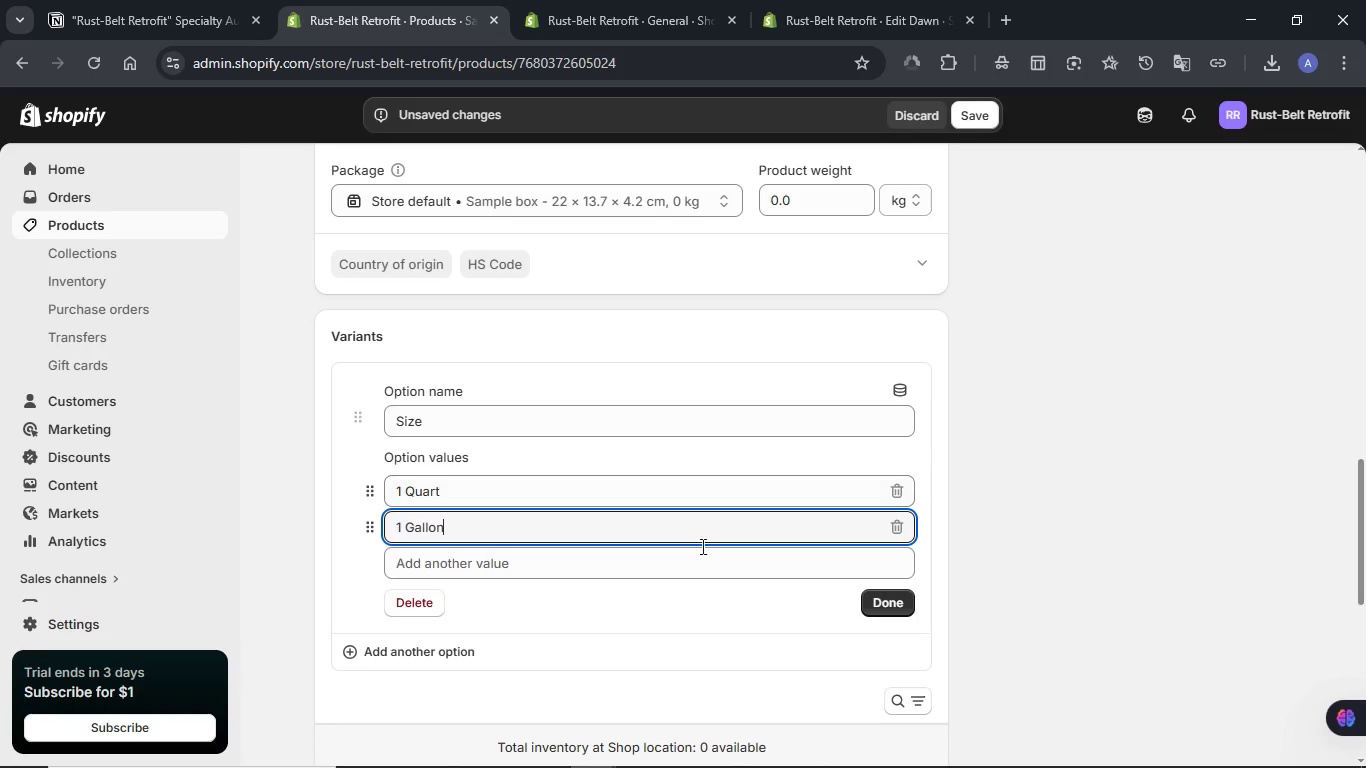 
wait(5.19)
 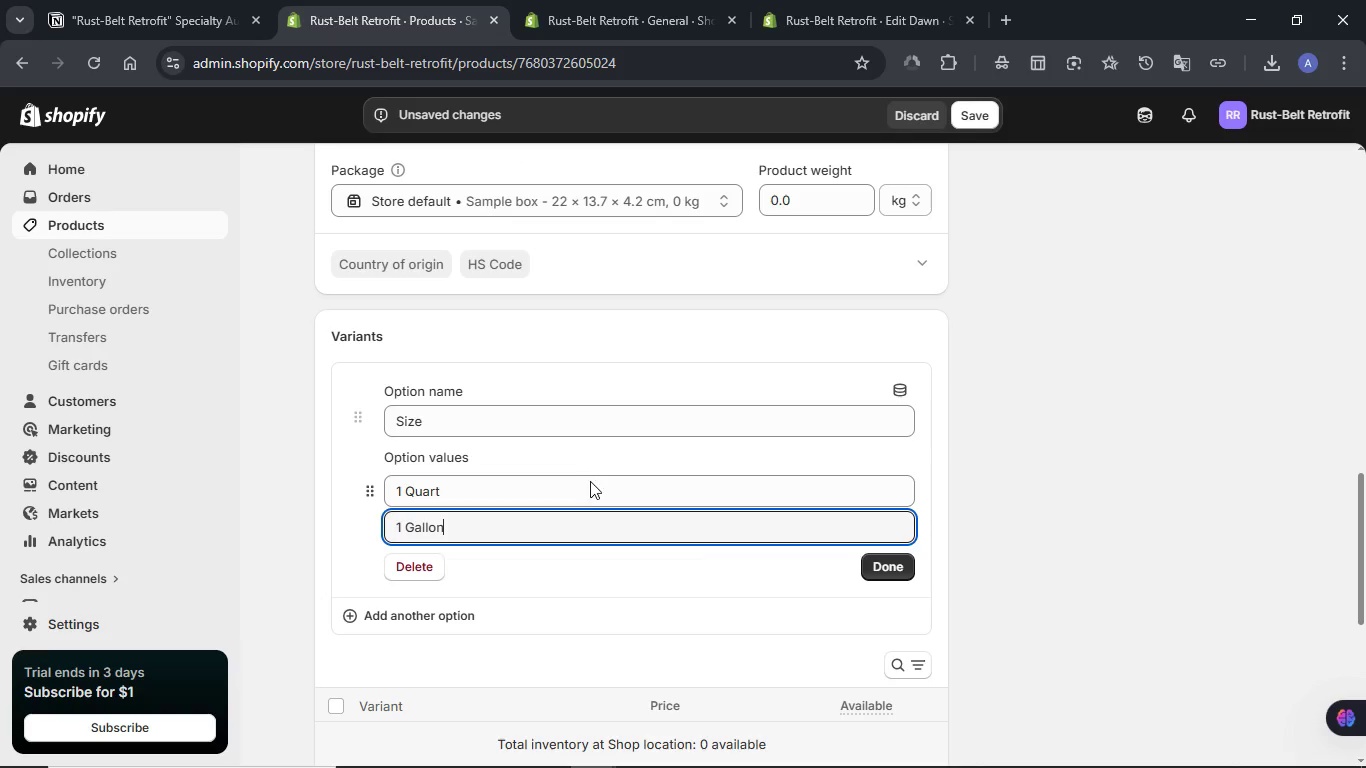 
left_click([882, 606])
 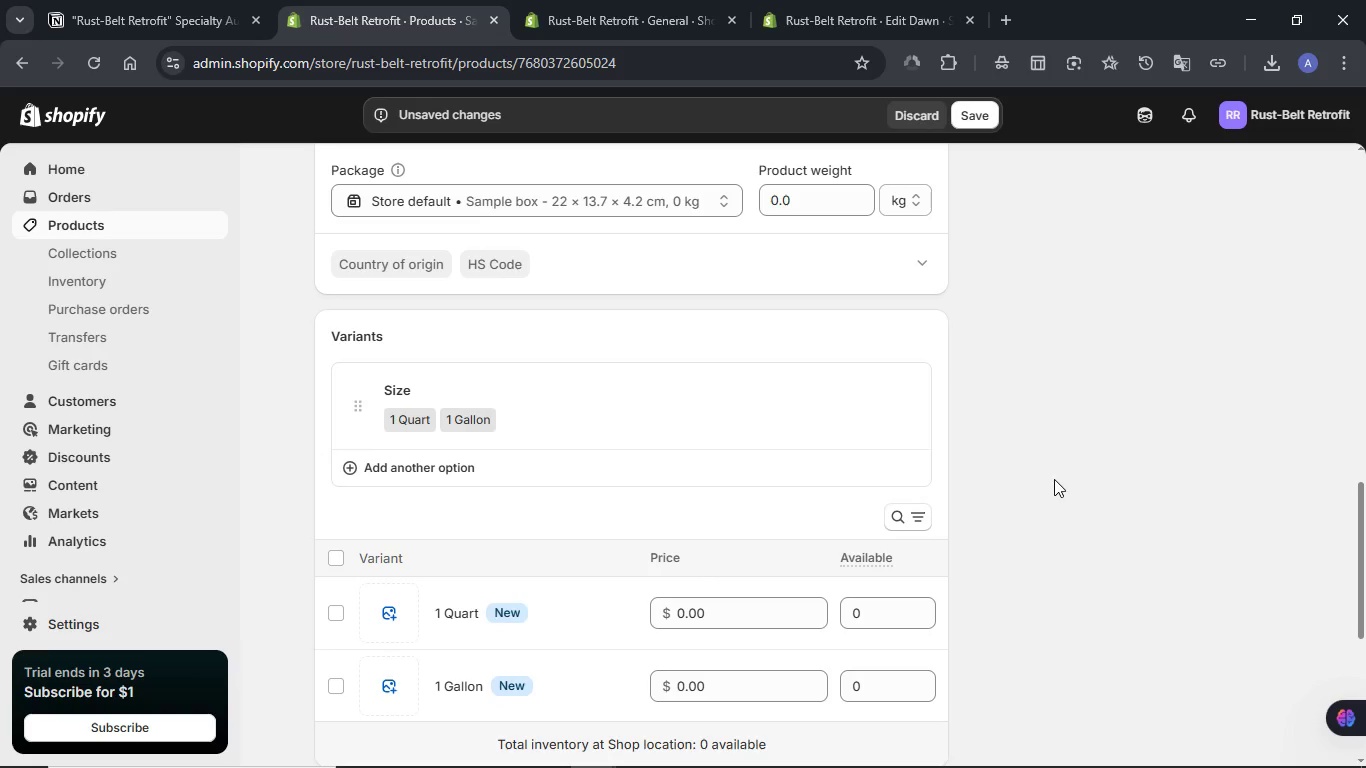 
scroll: coordinate [1041, 476], scroll_direction: down, amount: 1.0
 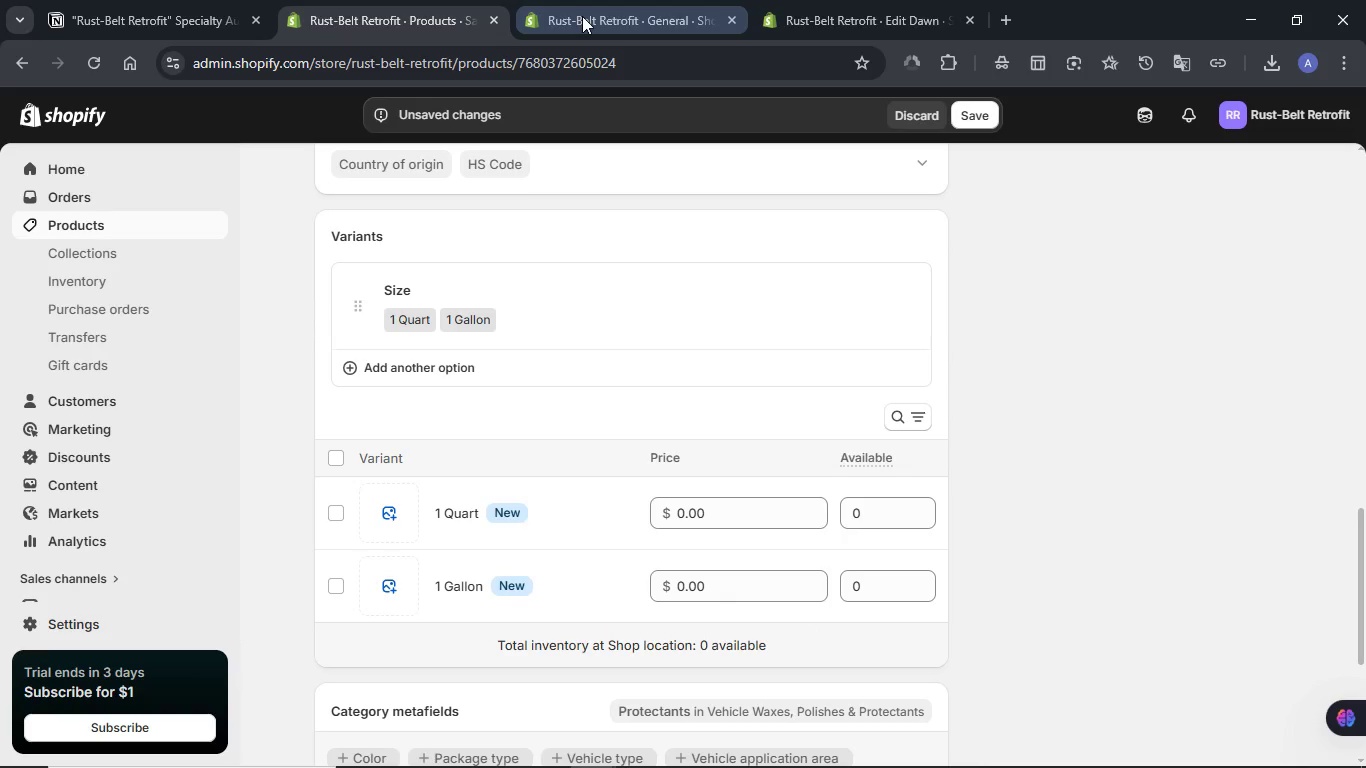 
left_click([582, 16])
 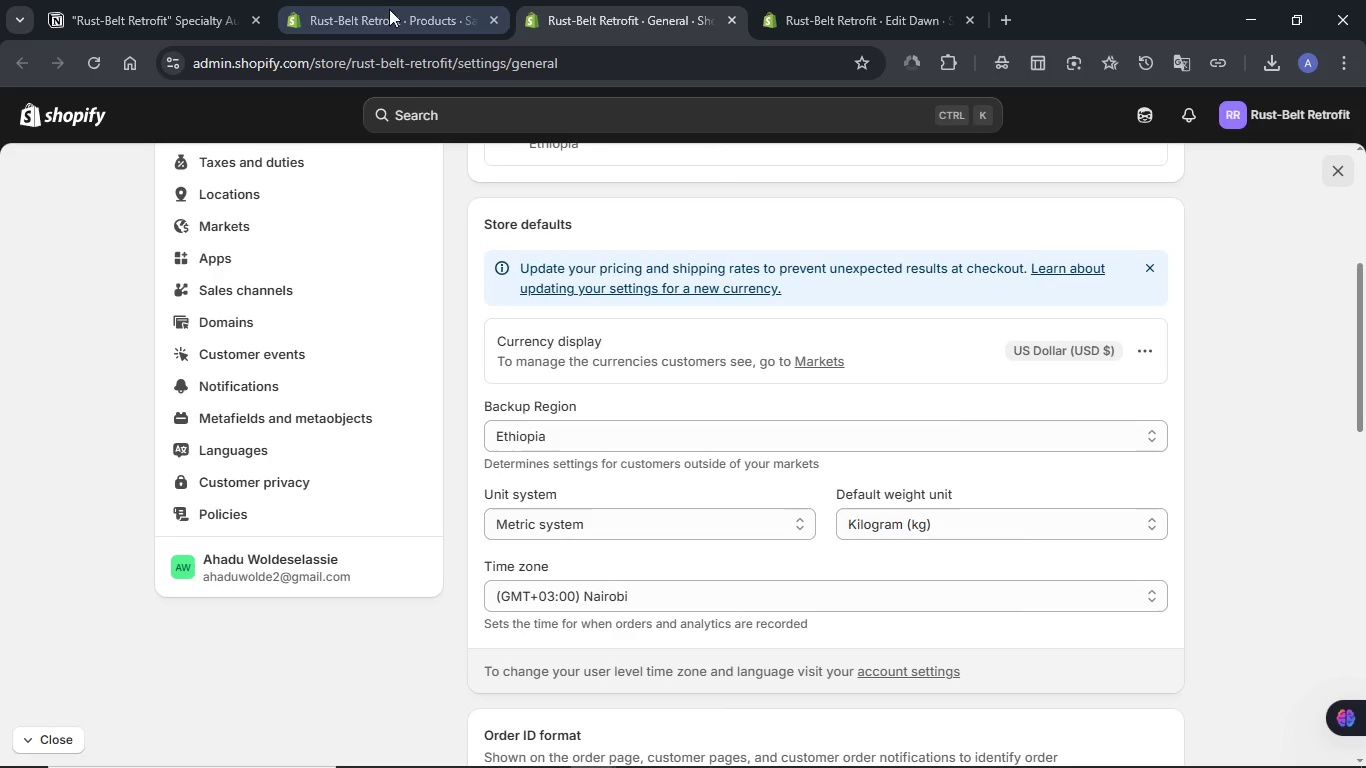 
left_click([123, 4])
 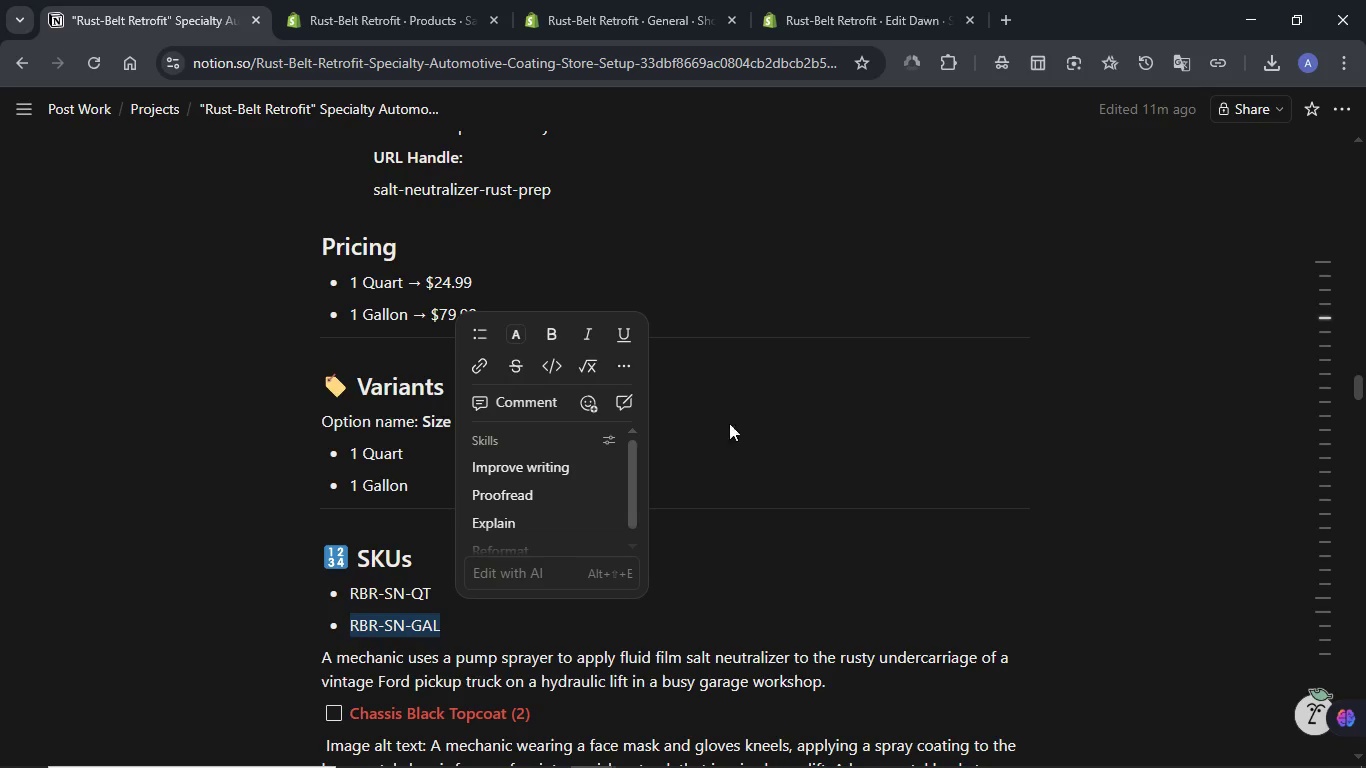 
left_click([733, 421])
 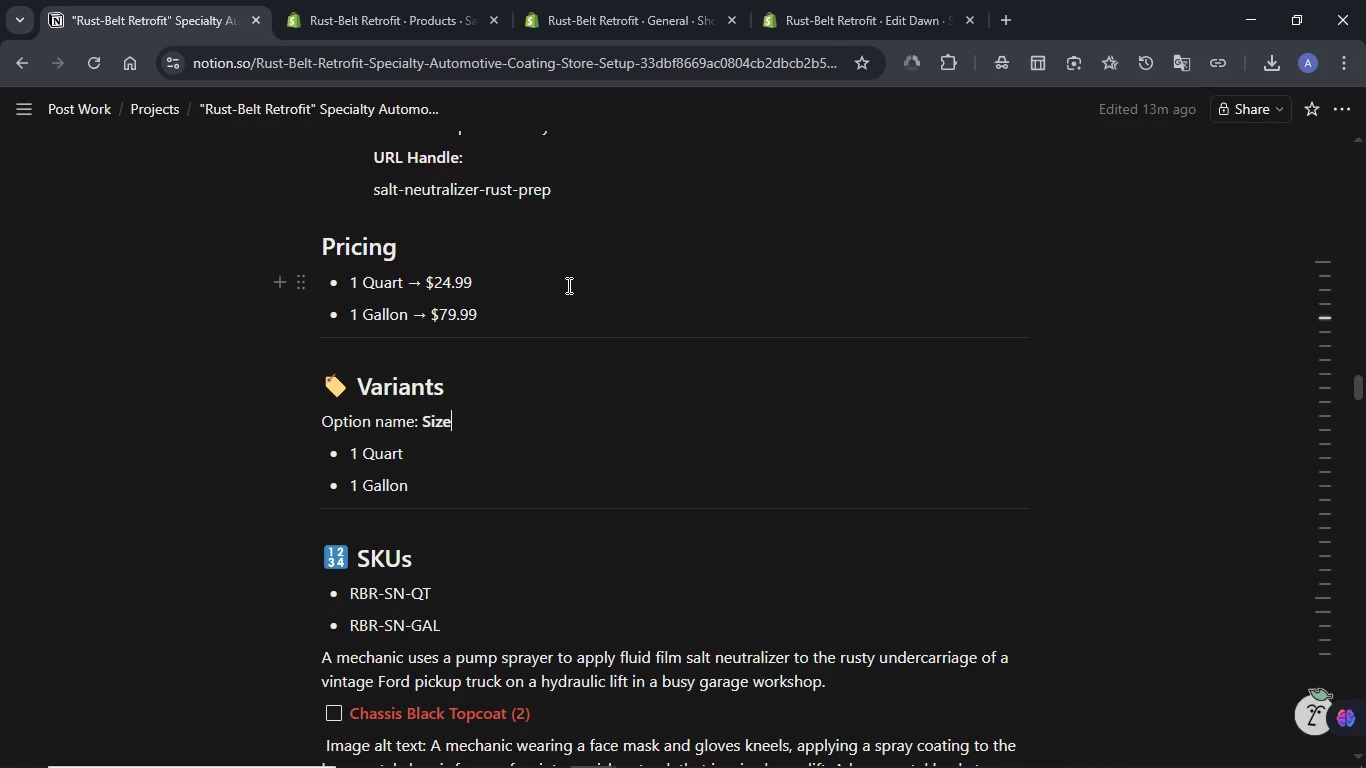 
wait(5.11)
 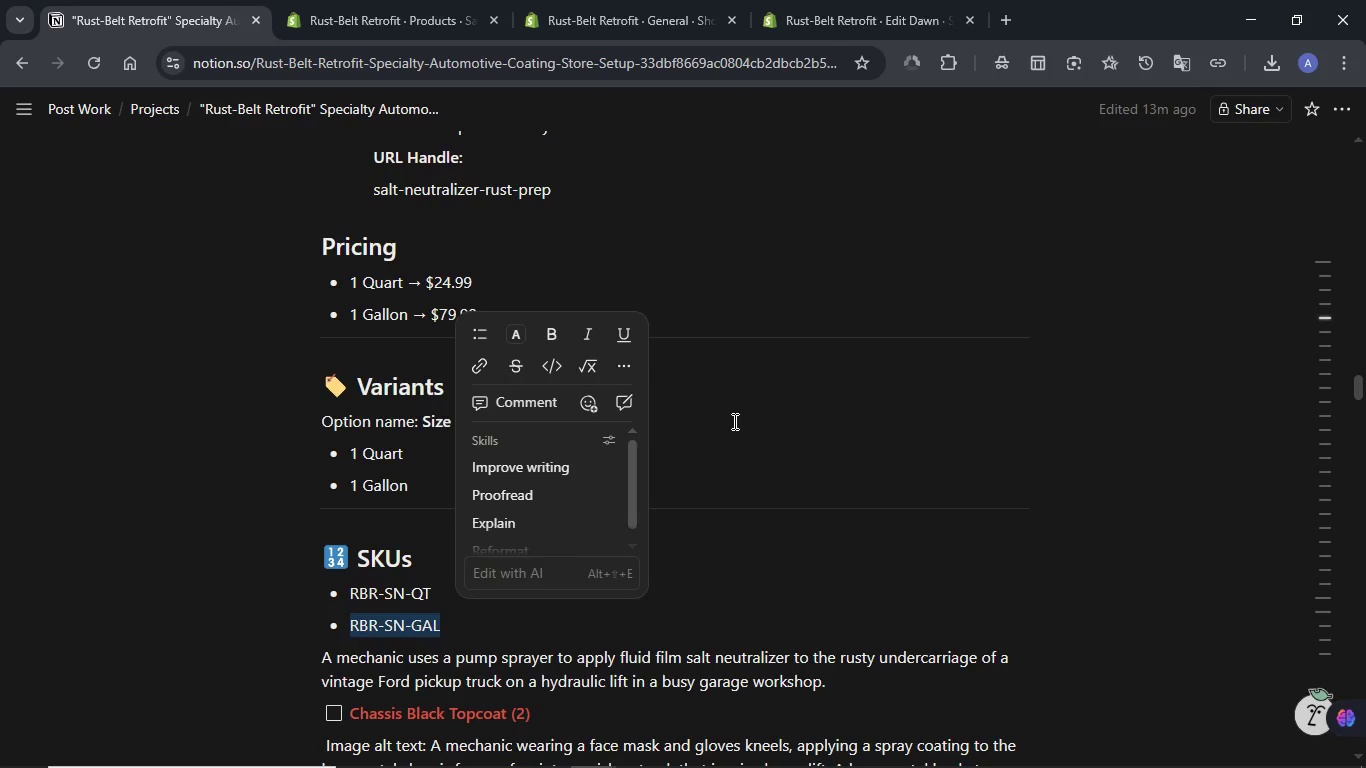 
left_click([331, 21])
 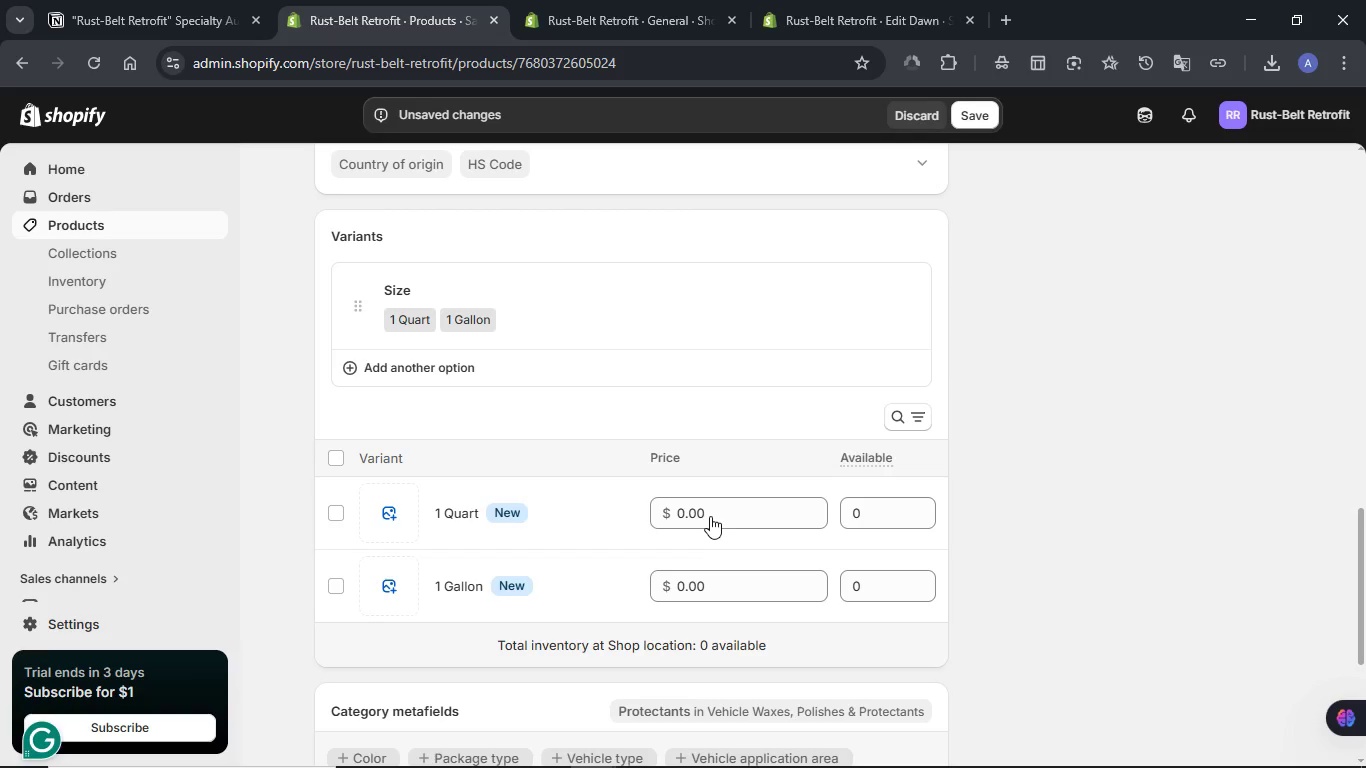 
left_click([709, 512])
 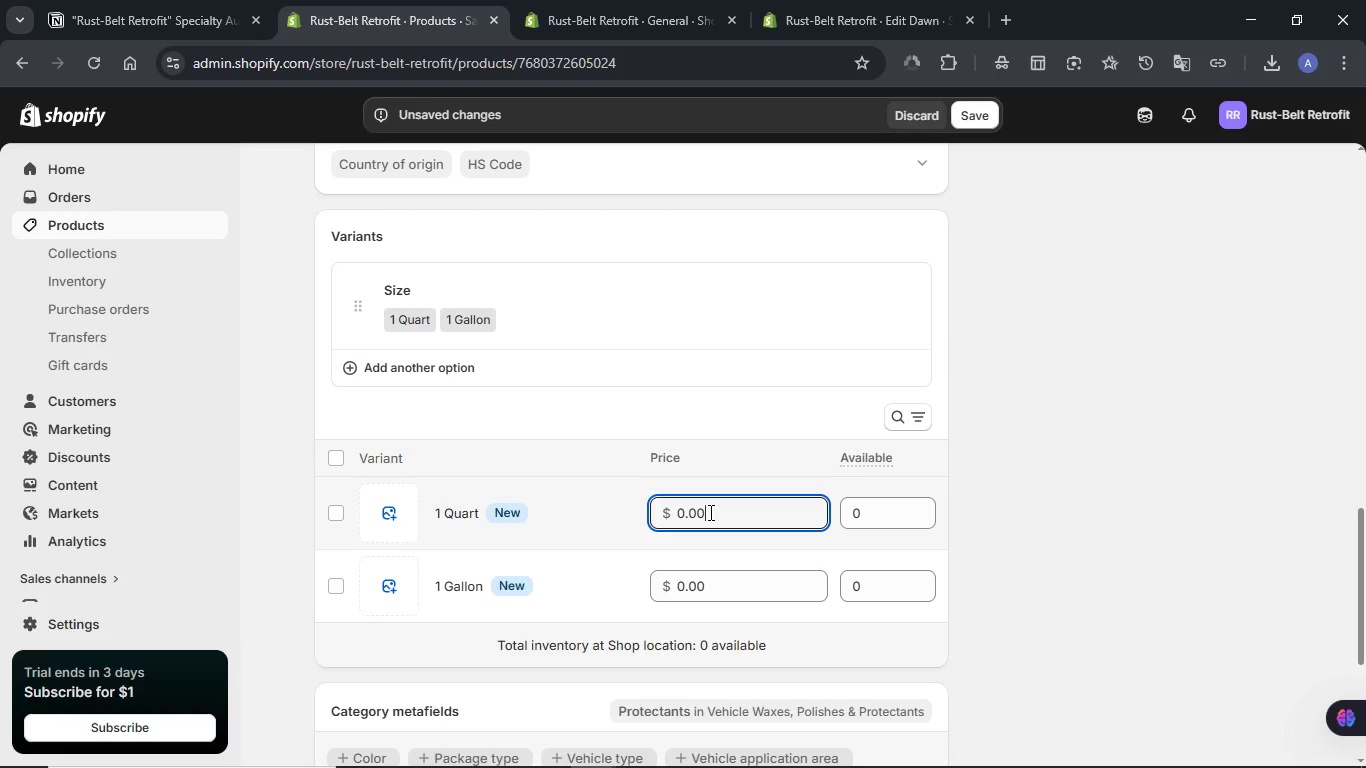 
double_click([709, 512])
 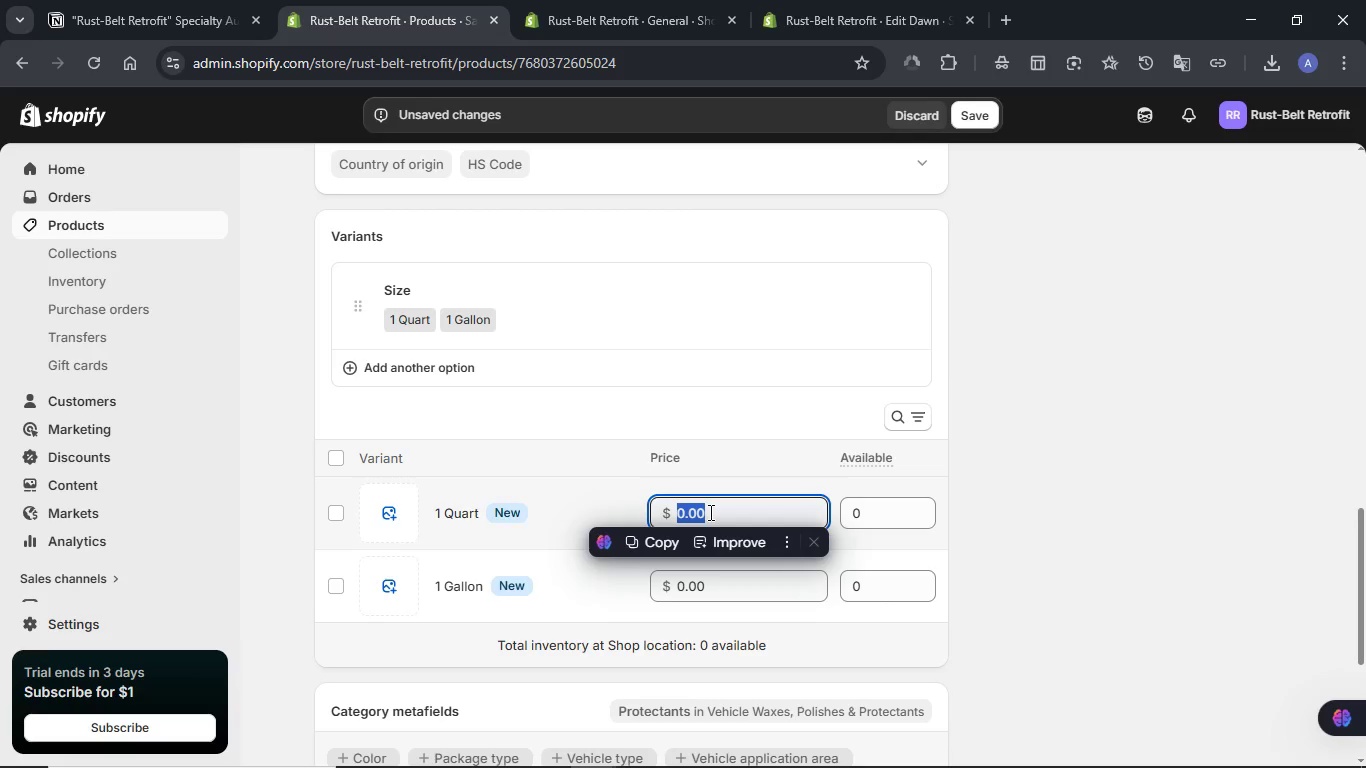 
key(Numpad2)
 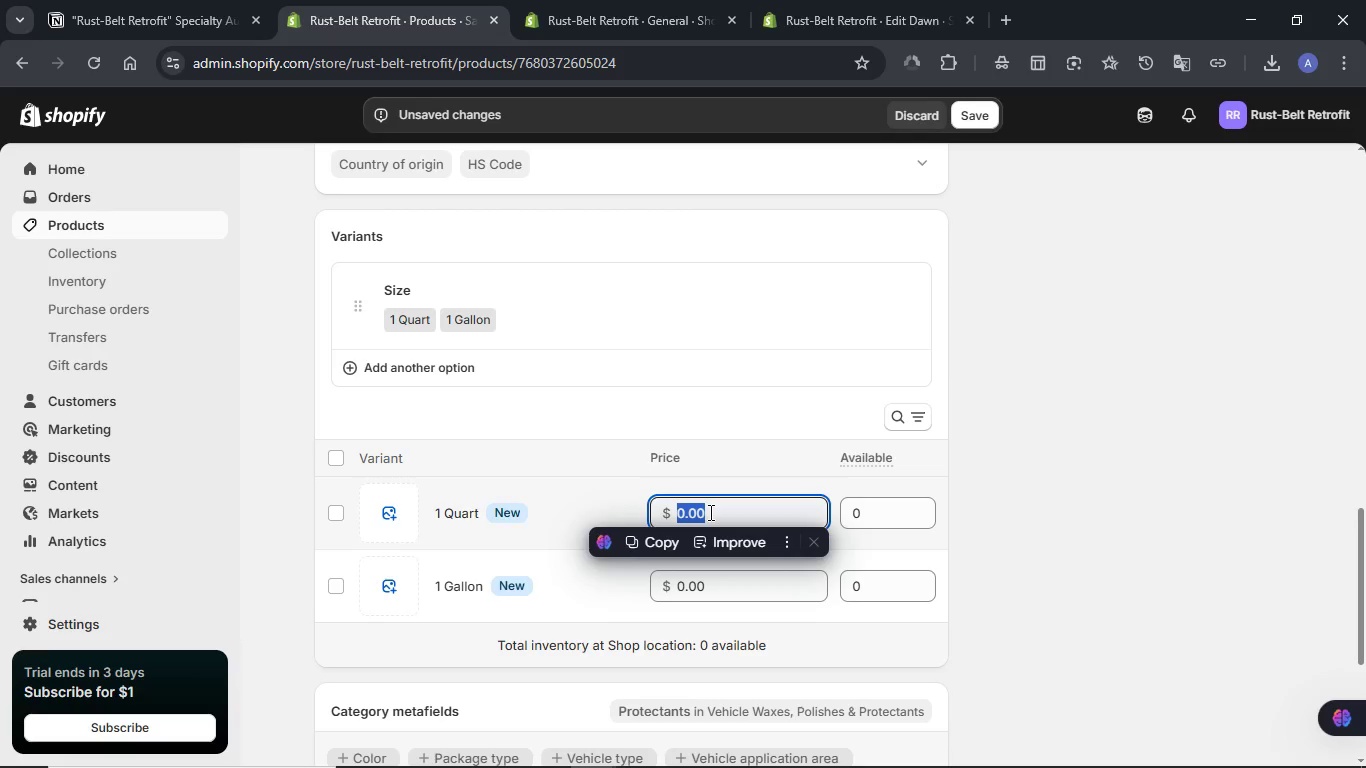 
key(Numpad4)
 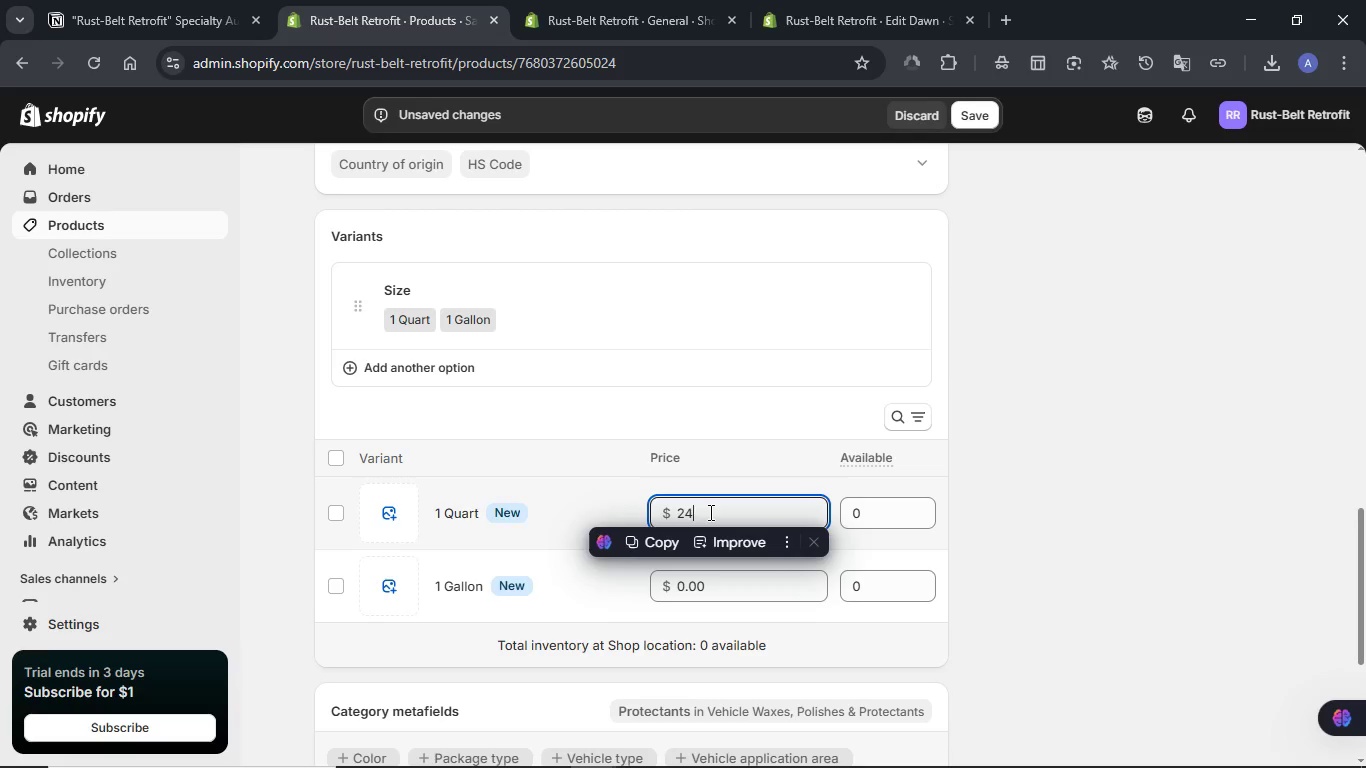 
key(NumpadDecimal)
 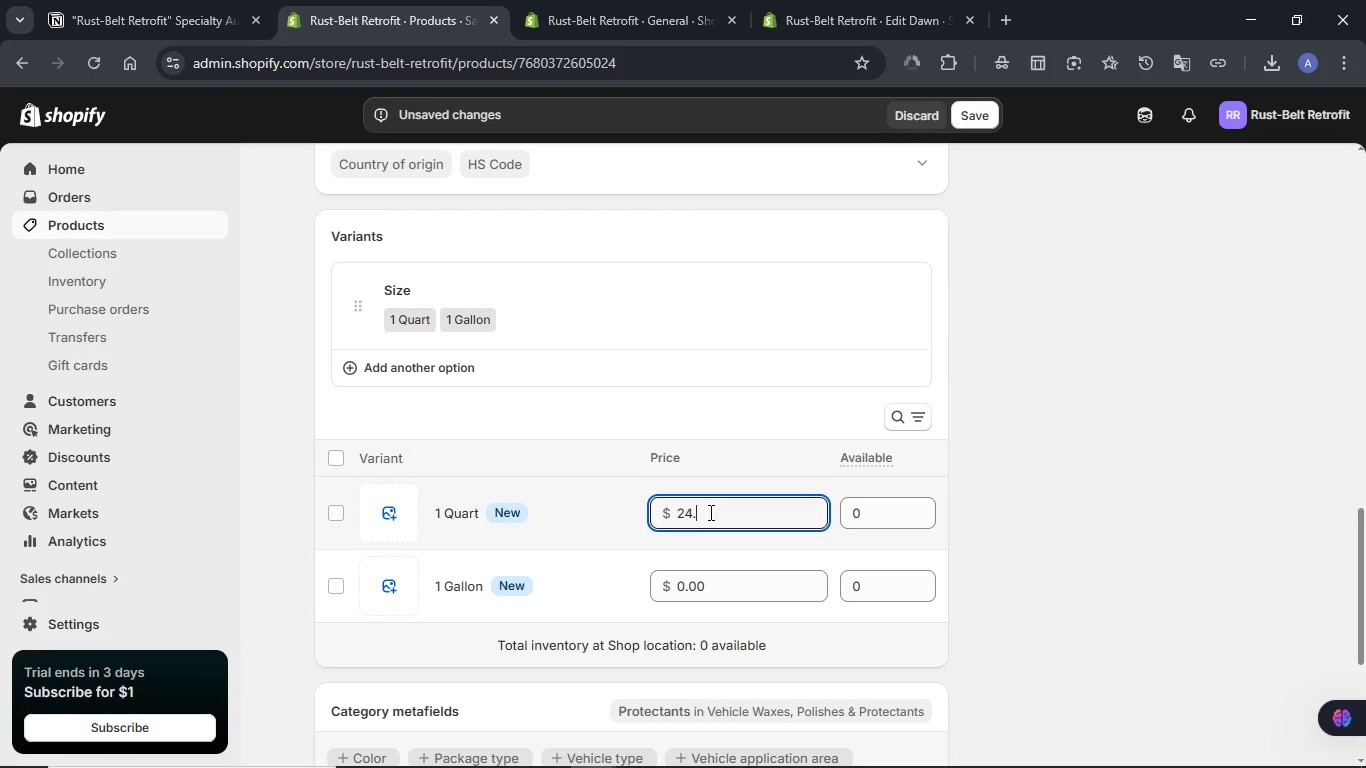 
key(Numpad9)
 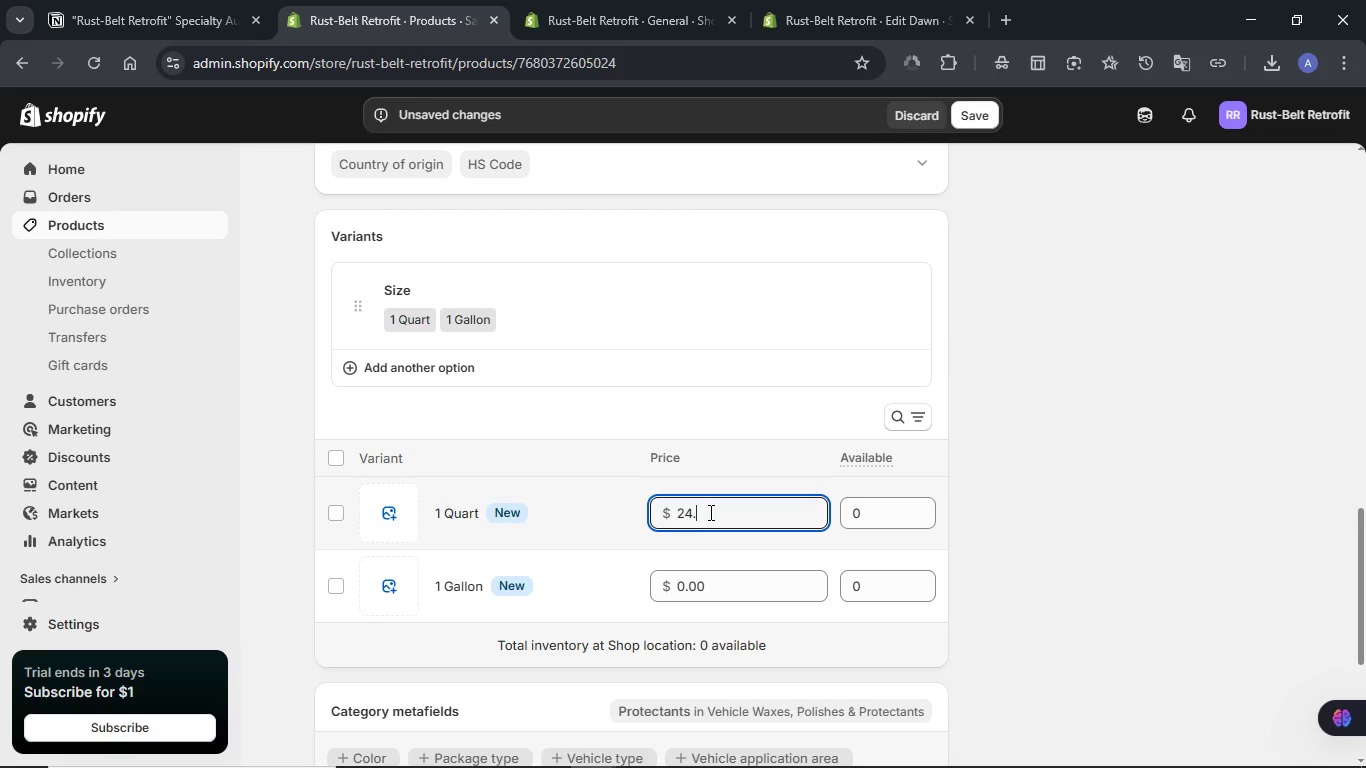 
key(Numpad9)
 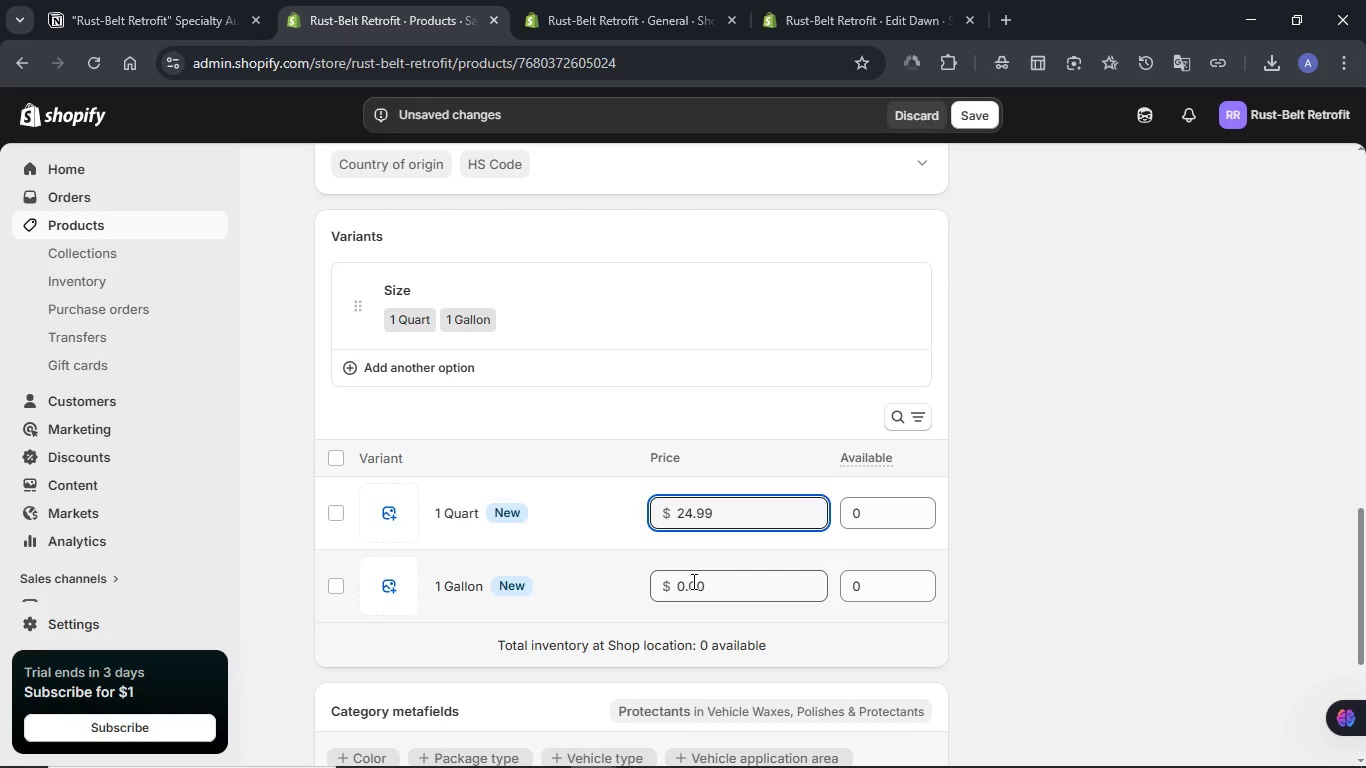 
double_click([692, 581])
 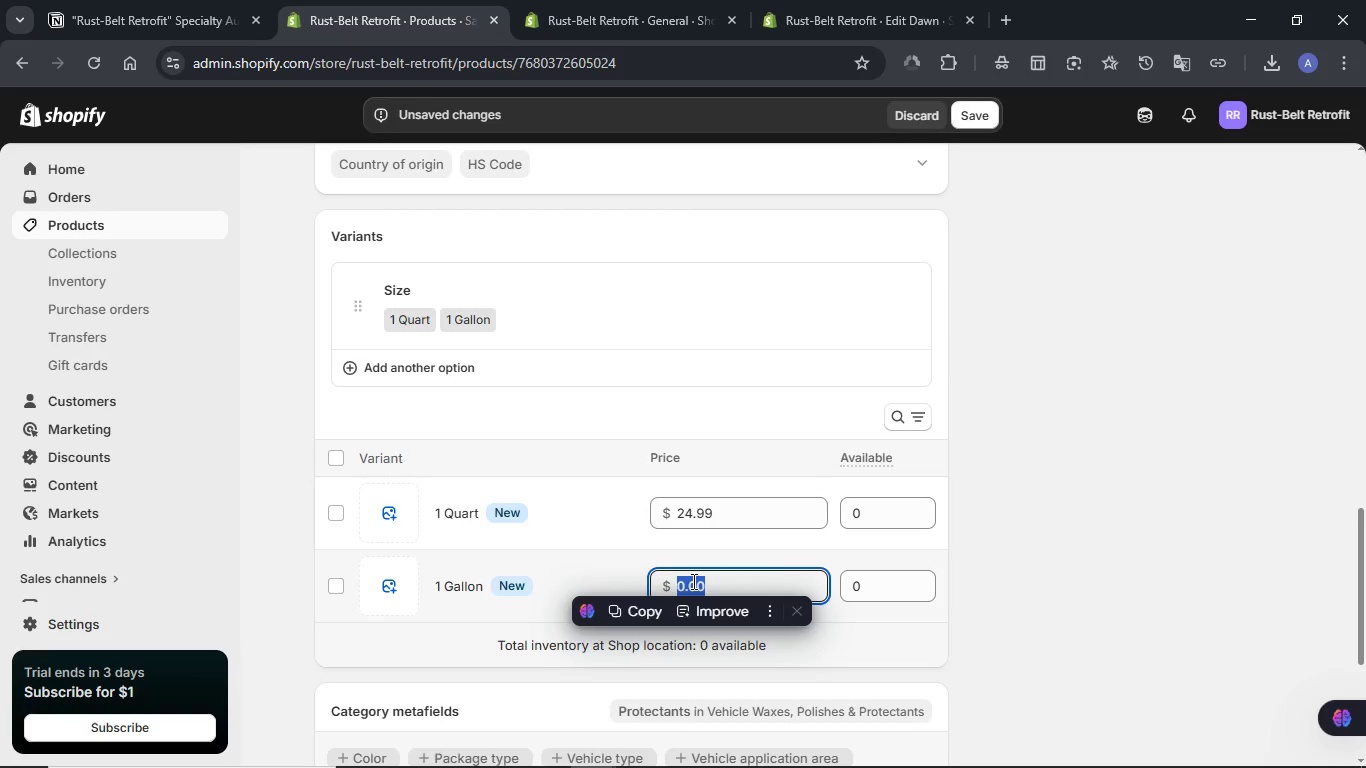 
key(Numpad7)
 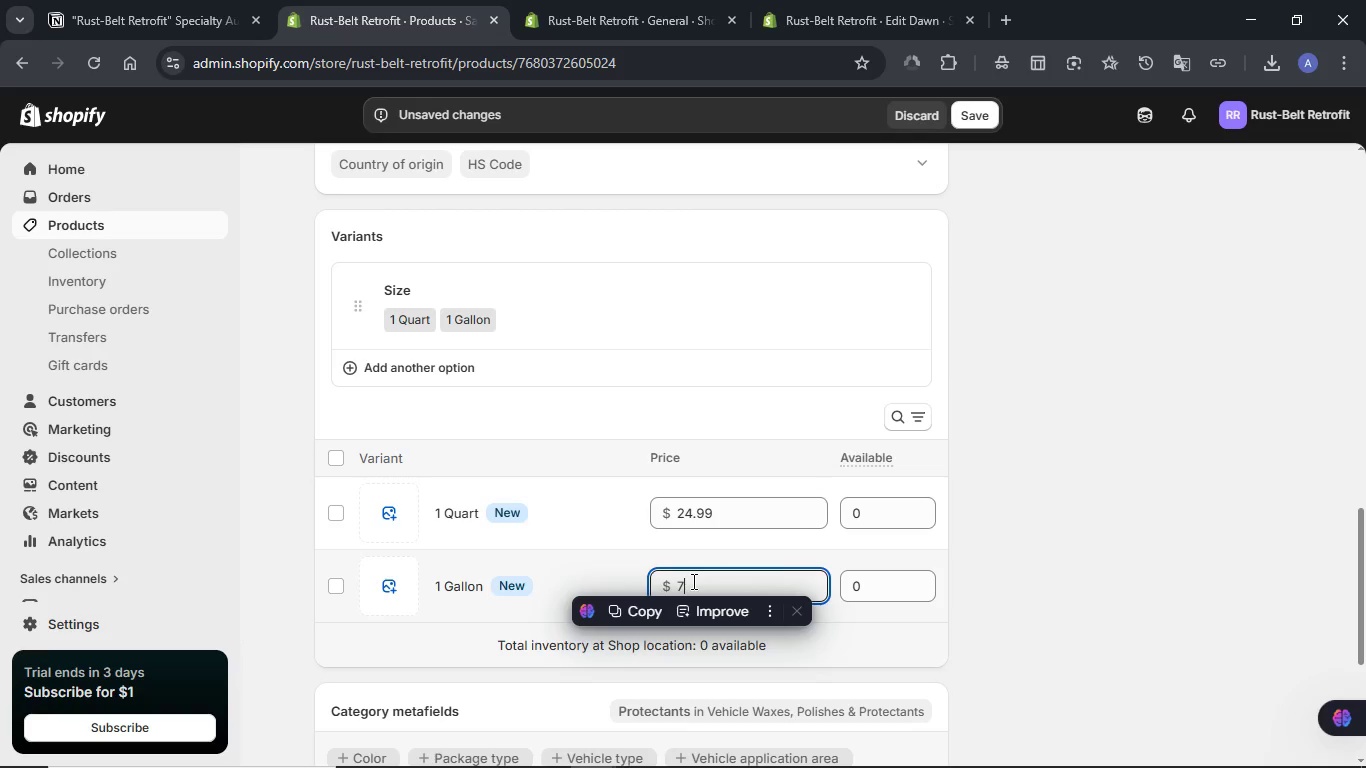 
key(Numpad4)
 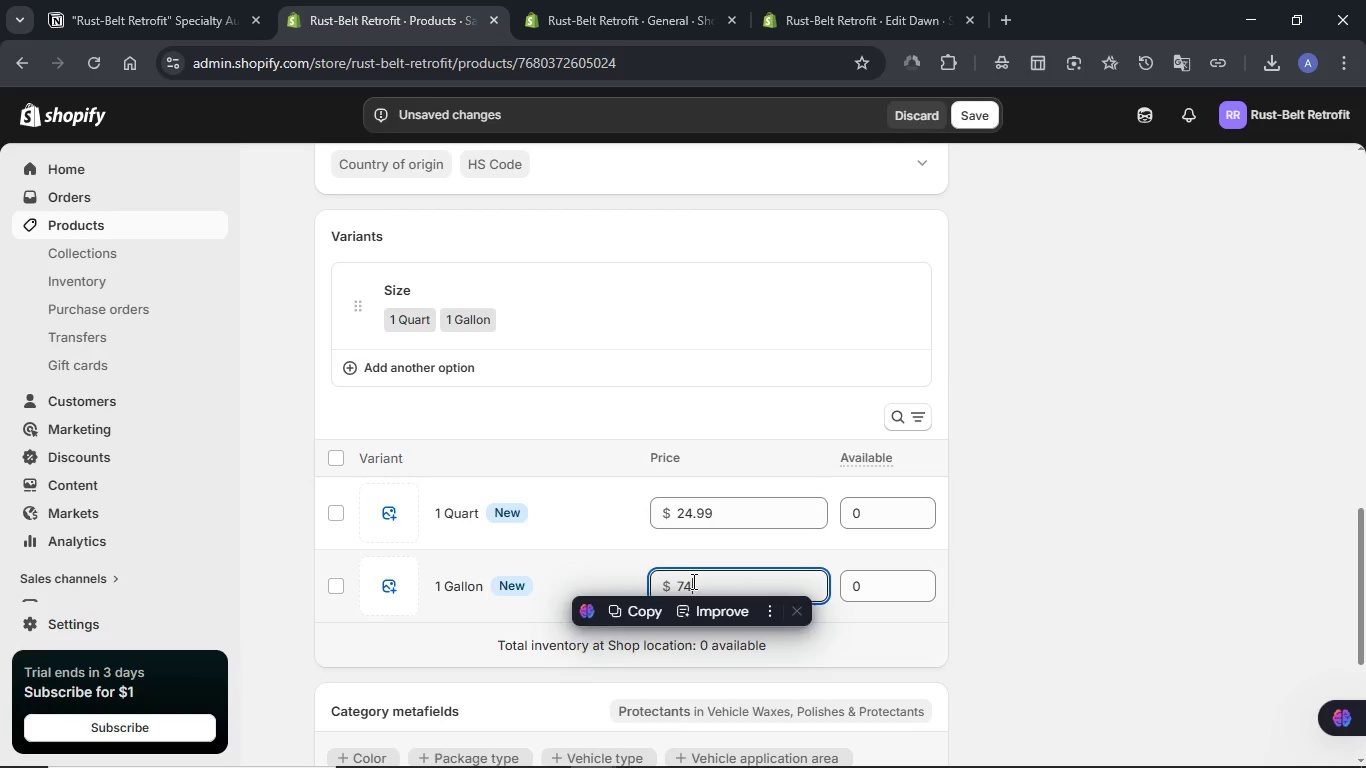 
key(NumpadDecimal)
 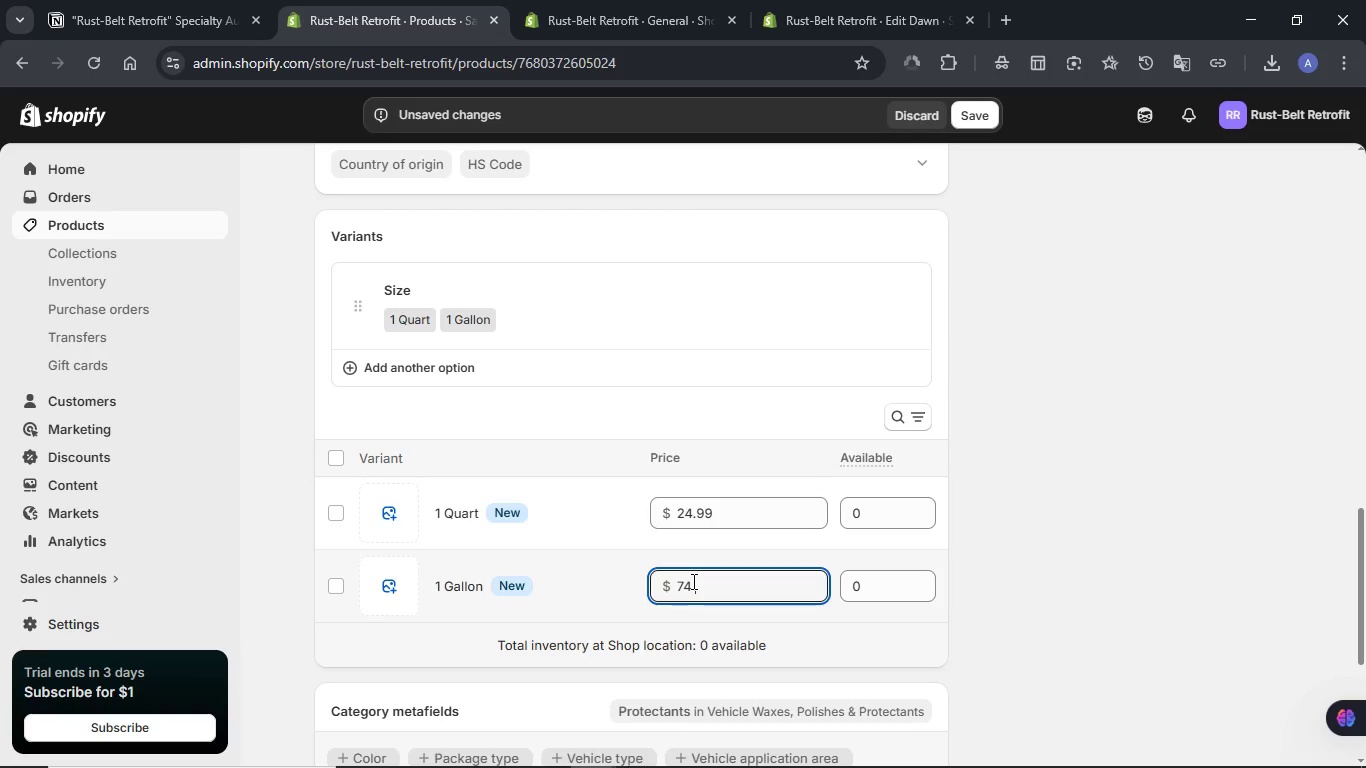 
key(Numpad9)
 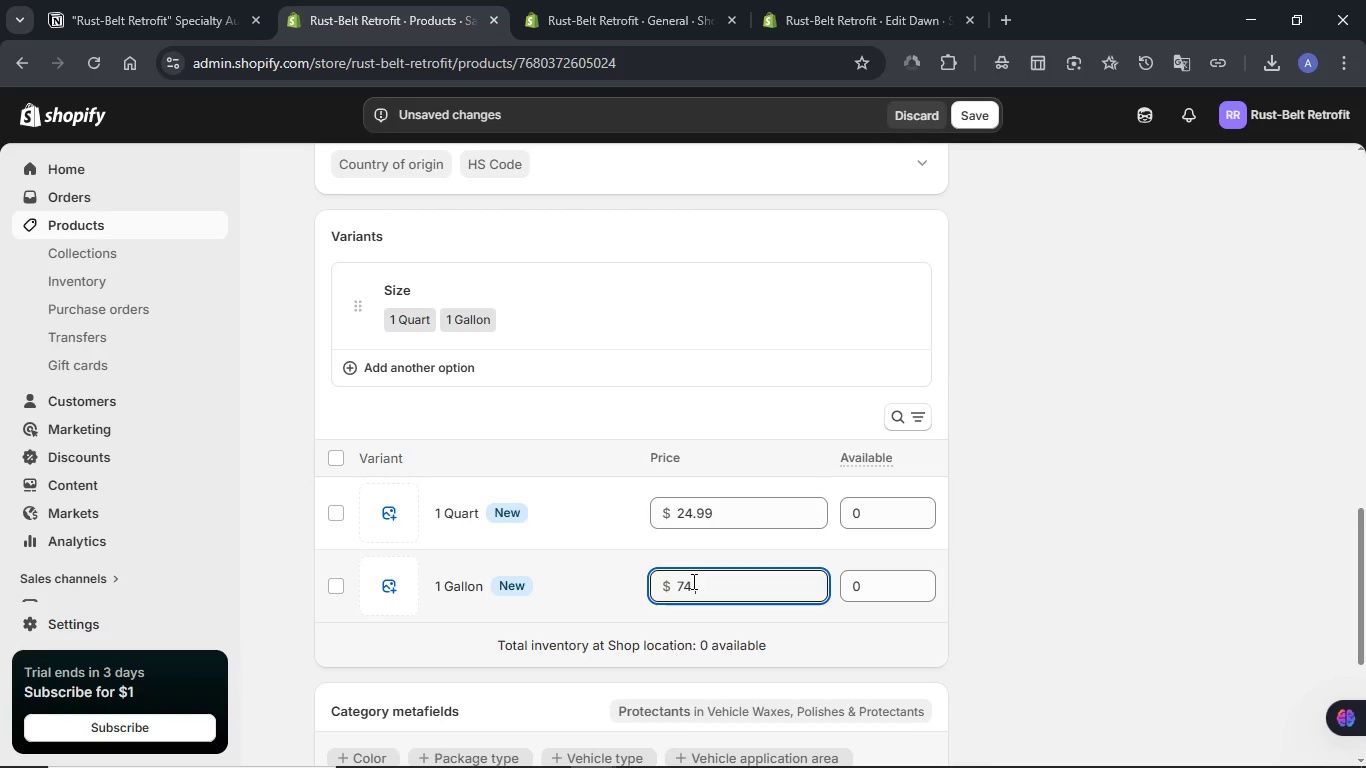 
key(Numpad9)
 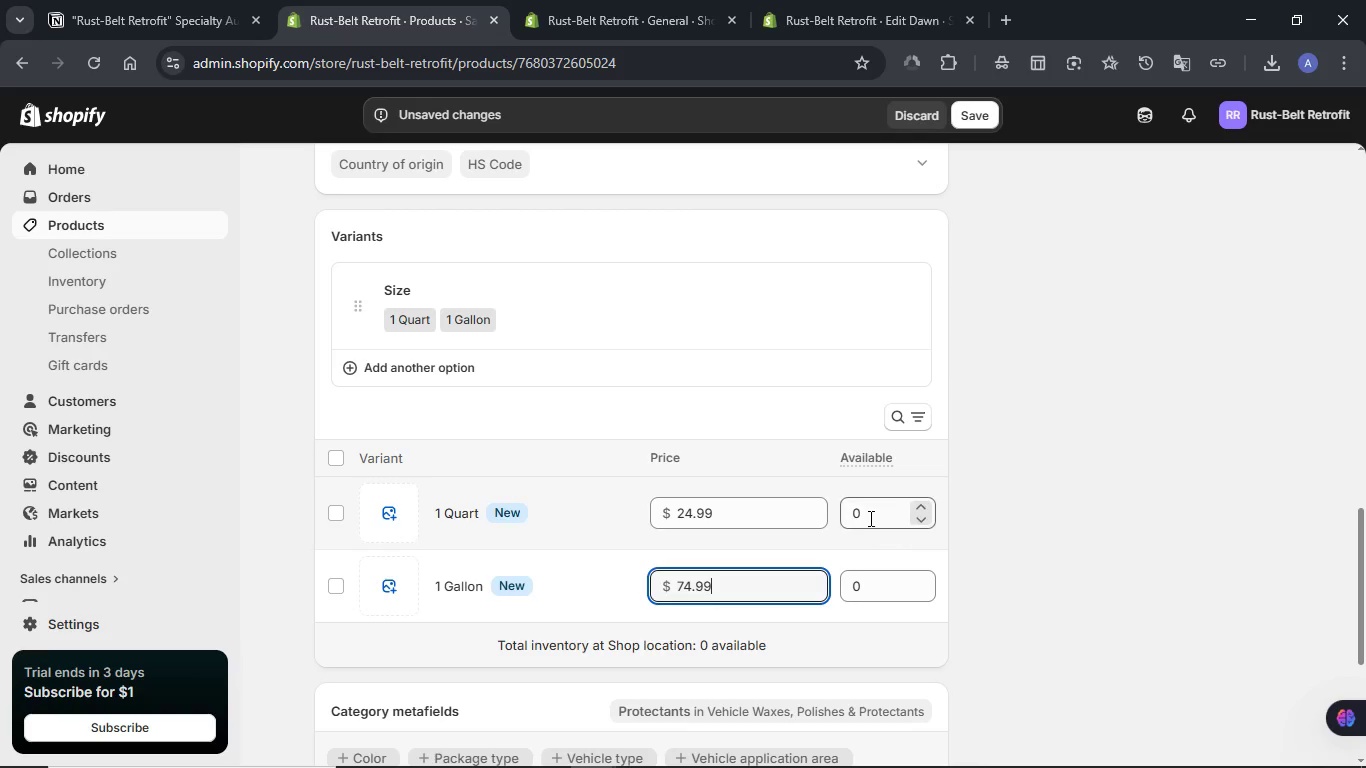 
double_click([871, 515])
 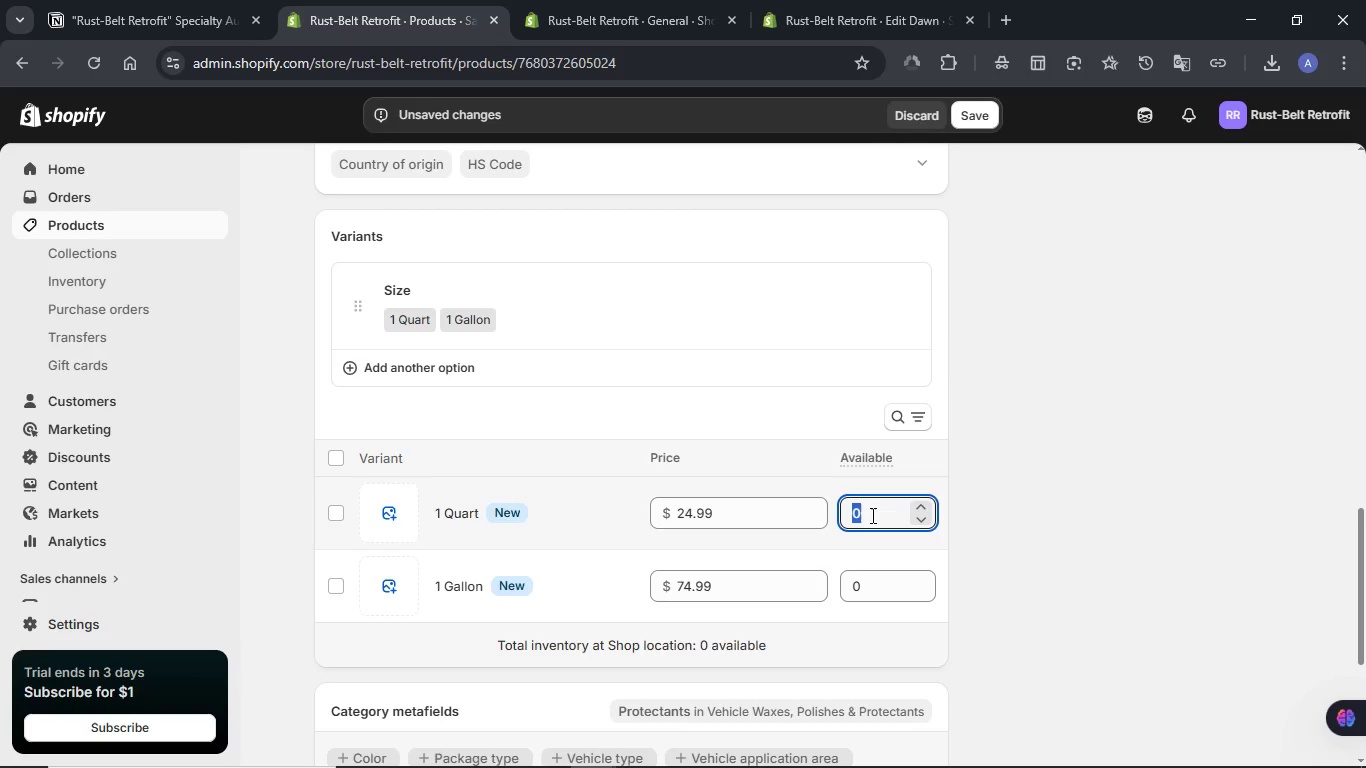 
key(Numpad1)
 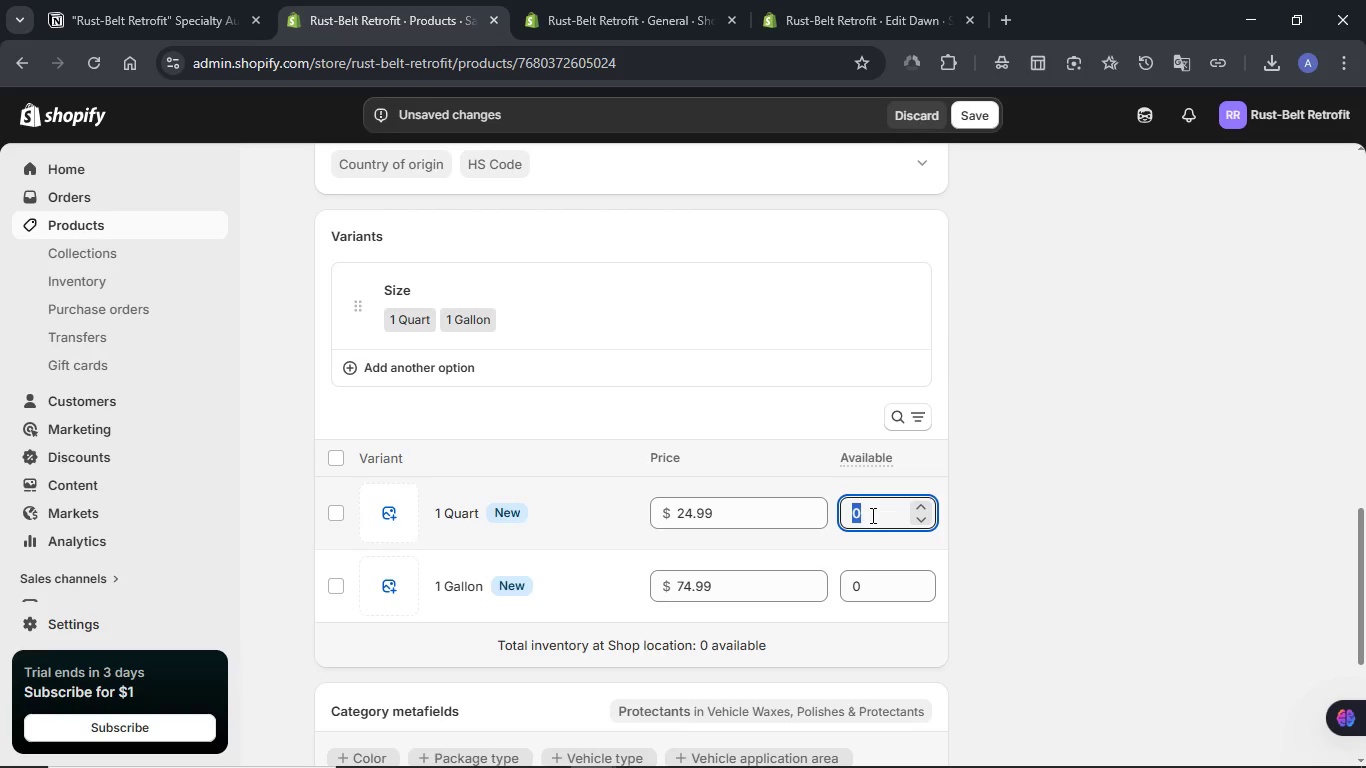 
key(Numpad0)
 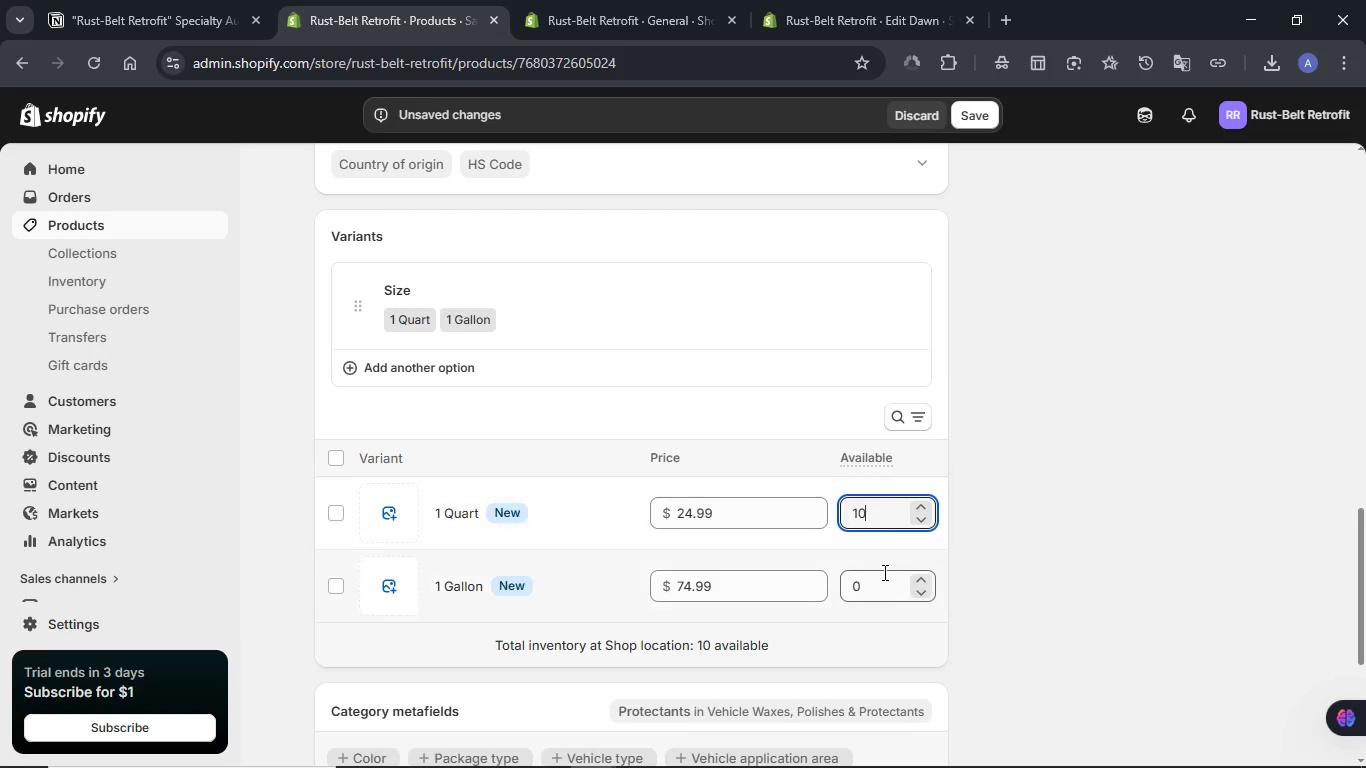 
left_click([883, 572])
 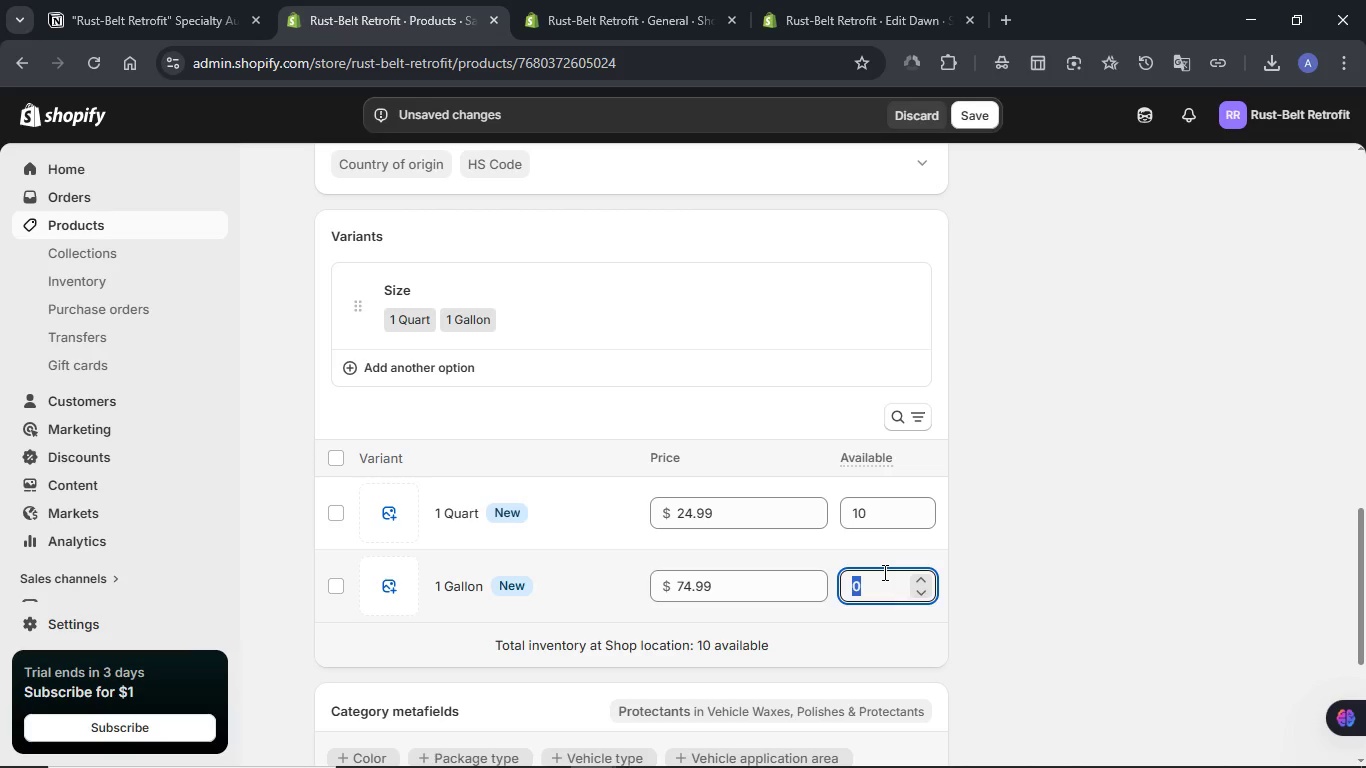 
key(Numpad1)
 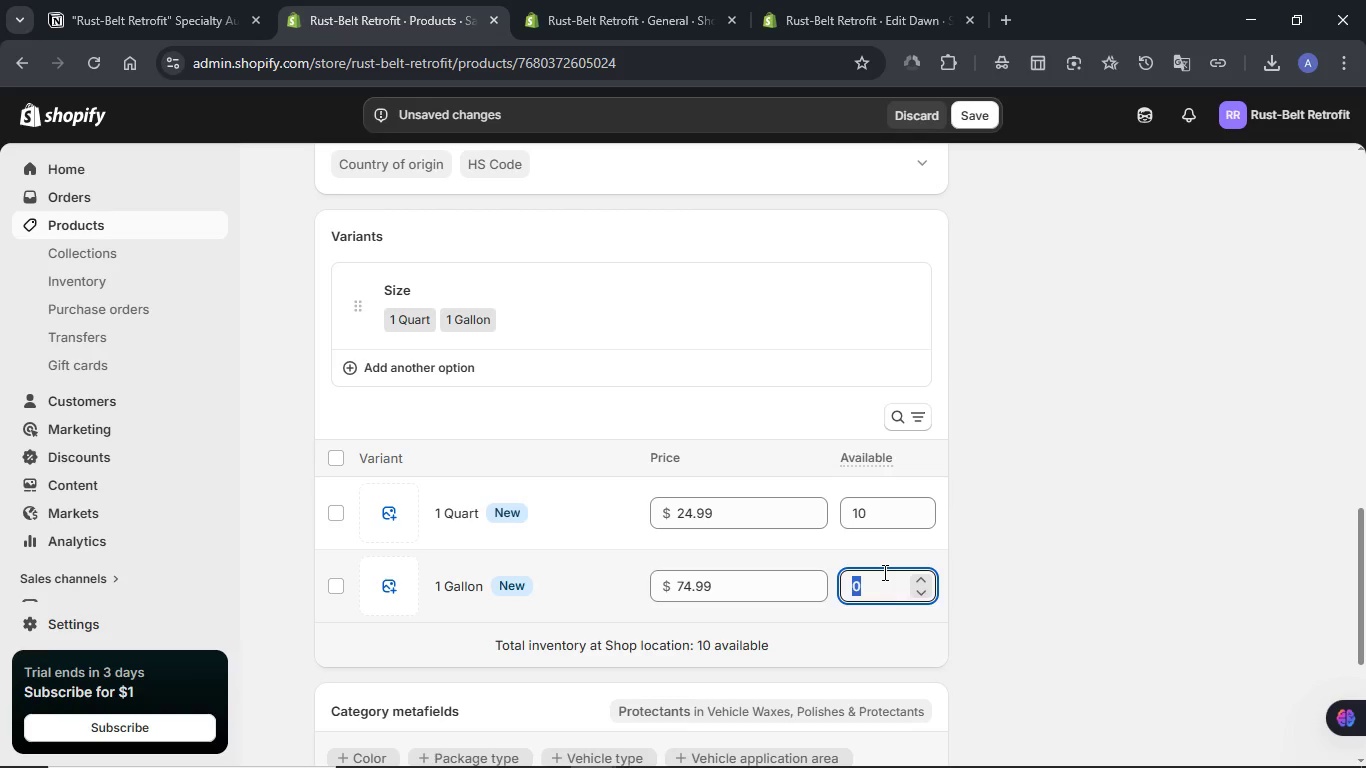 
key(Numpad0)
 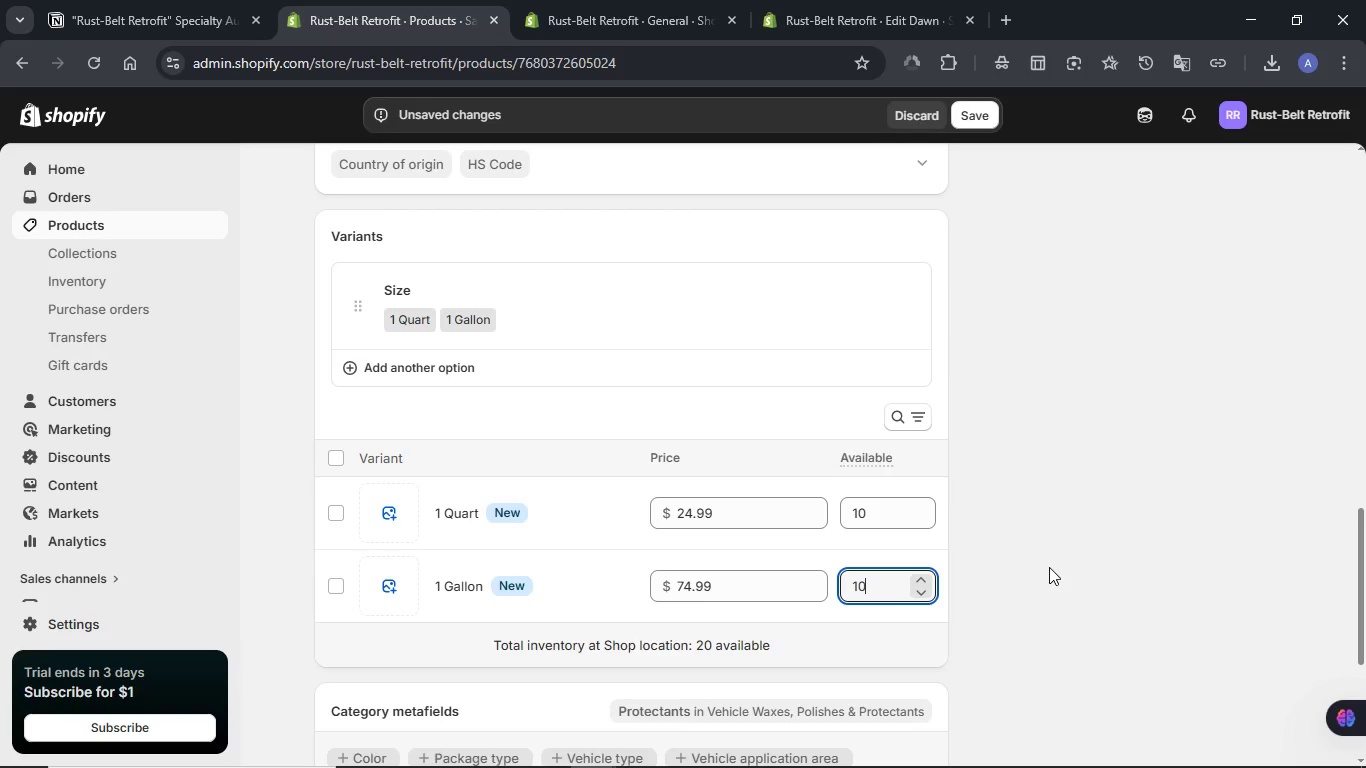 
left_click([1049, 567])
 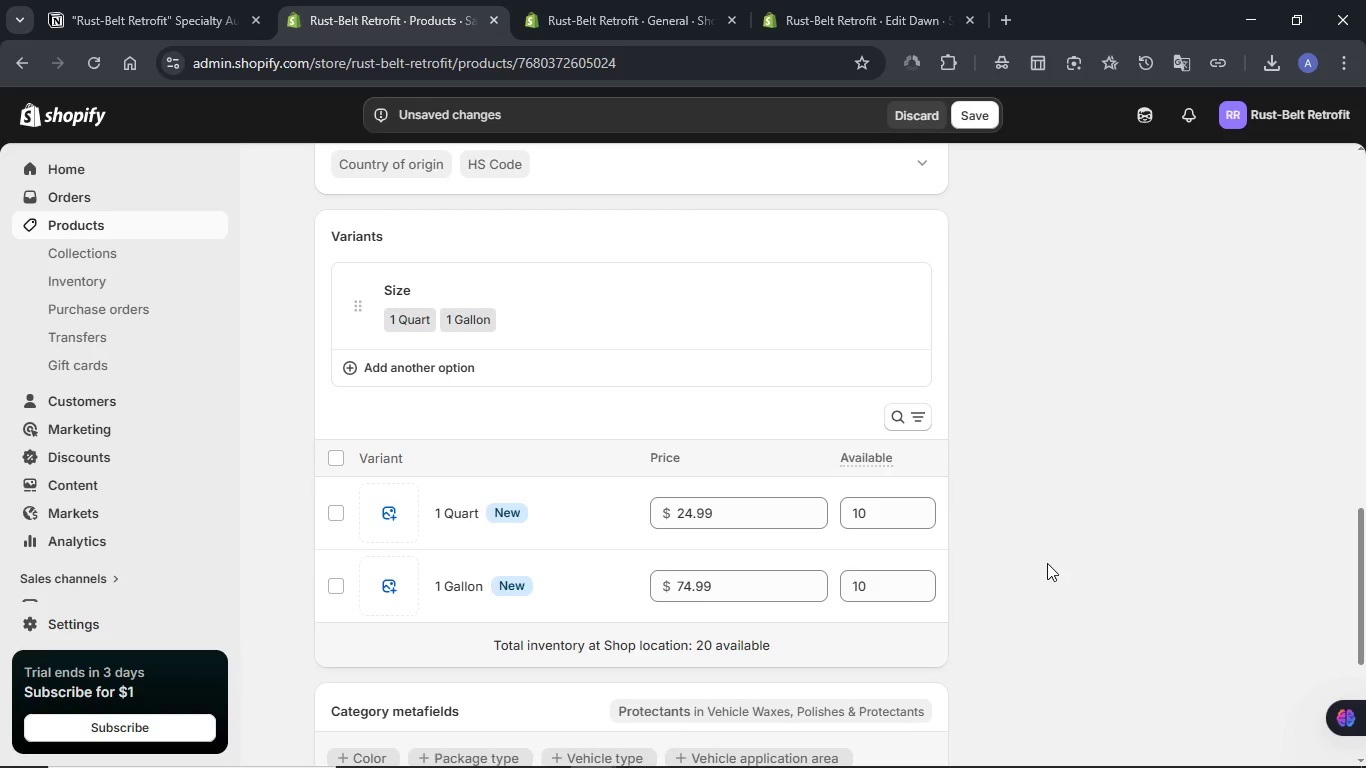 
scroll: coordinate [1041, 559], scroll_direction: down, amount: 1.0
 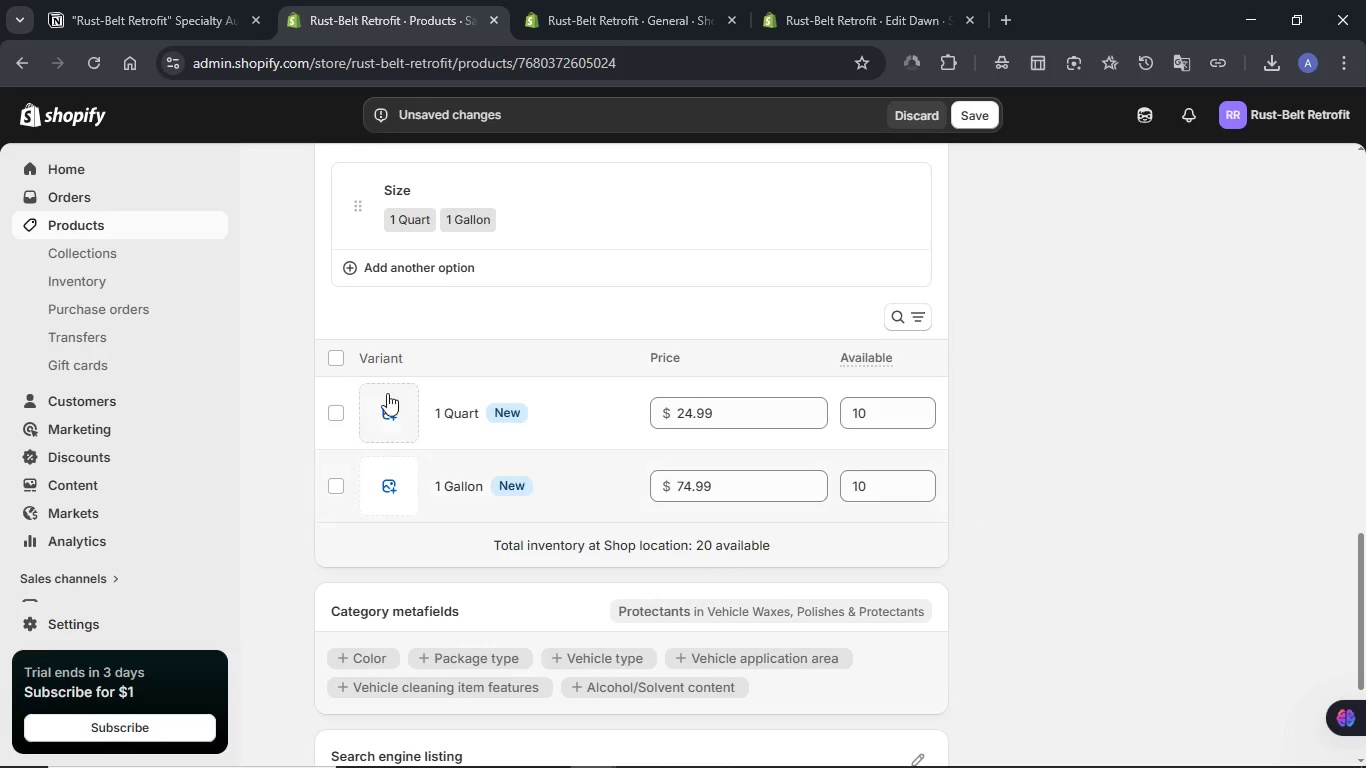 
left_click([369, 405])
 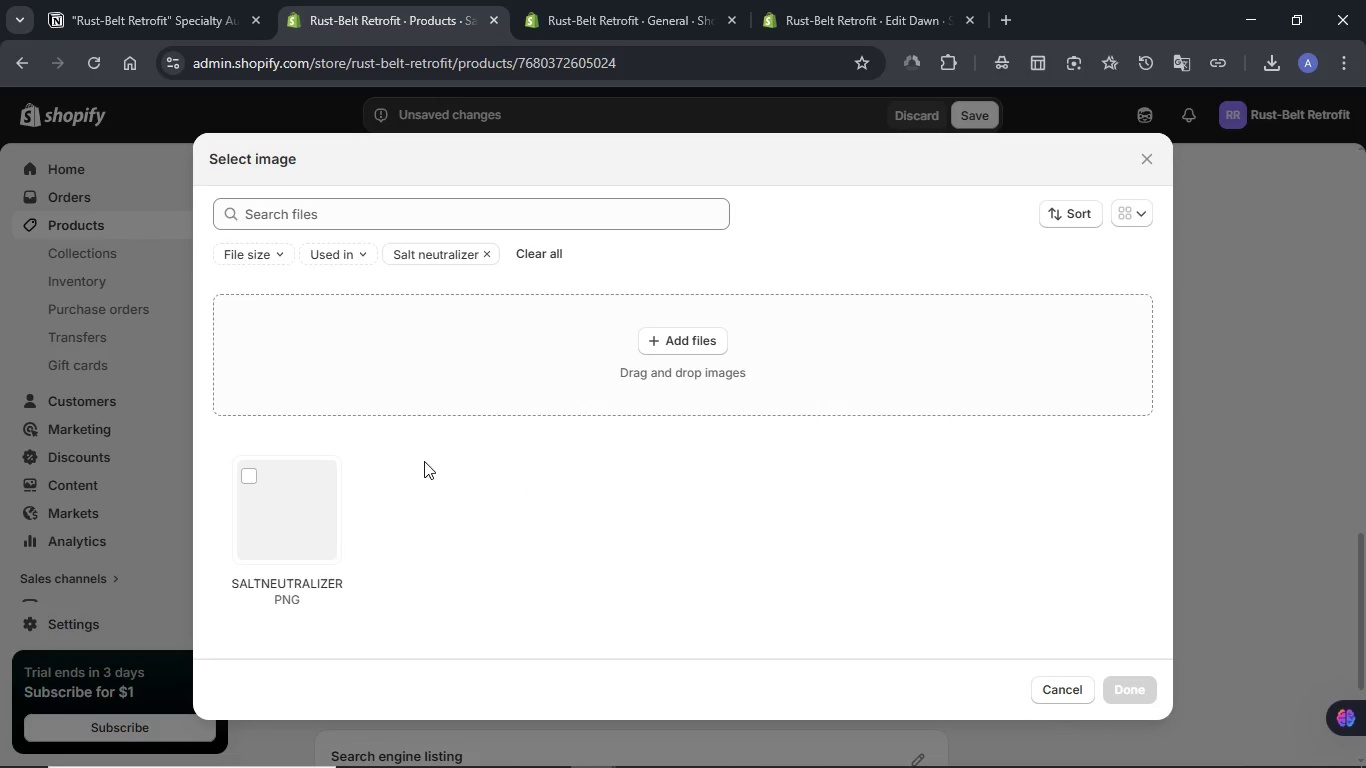 
left_click([277, 506])
 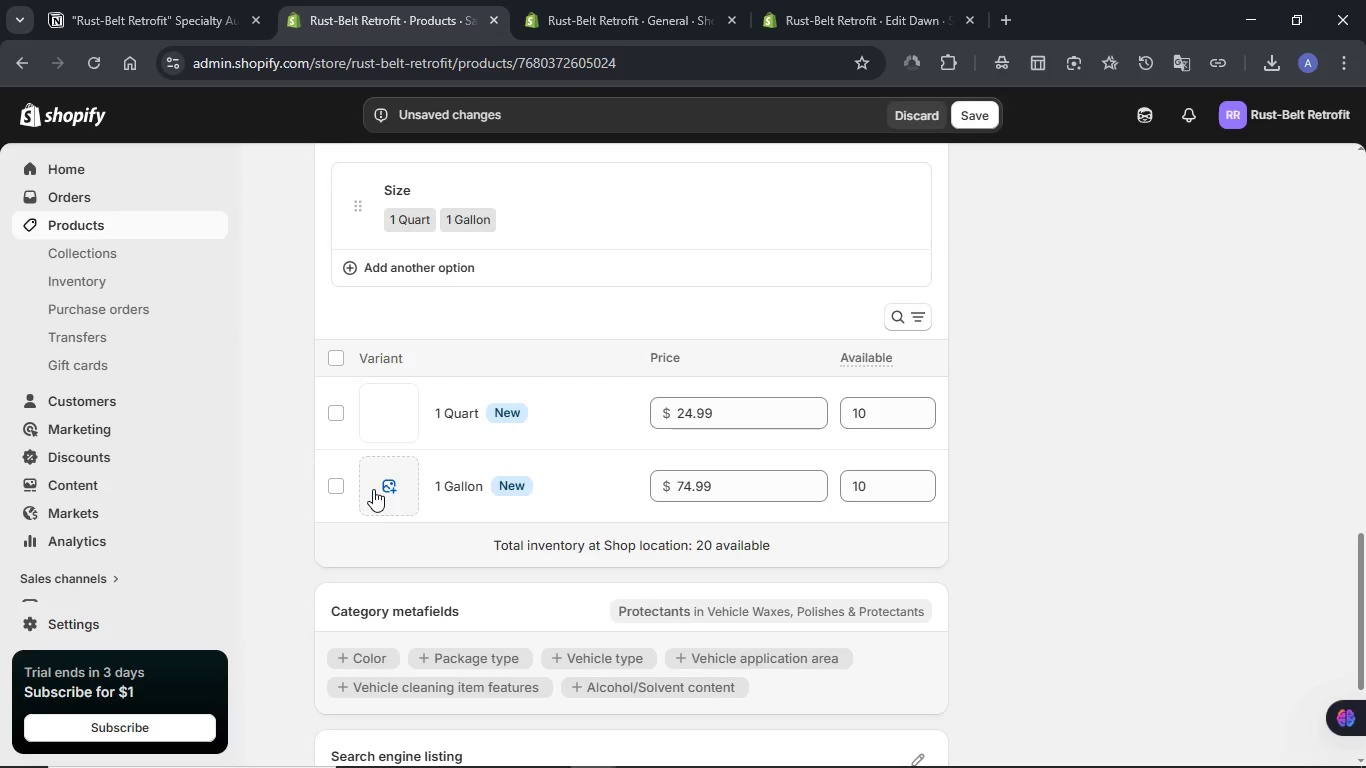 
left_click([376, 488])
 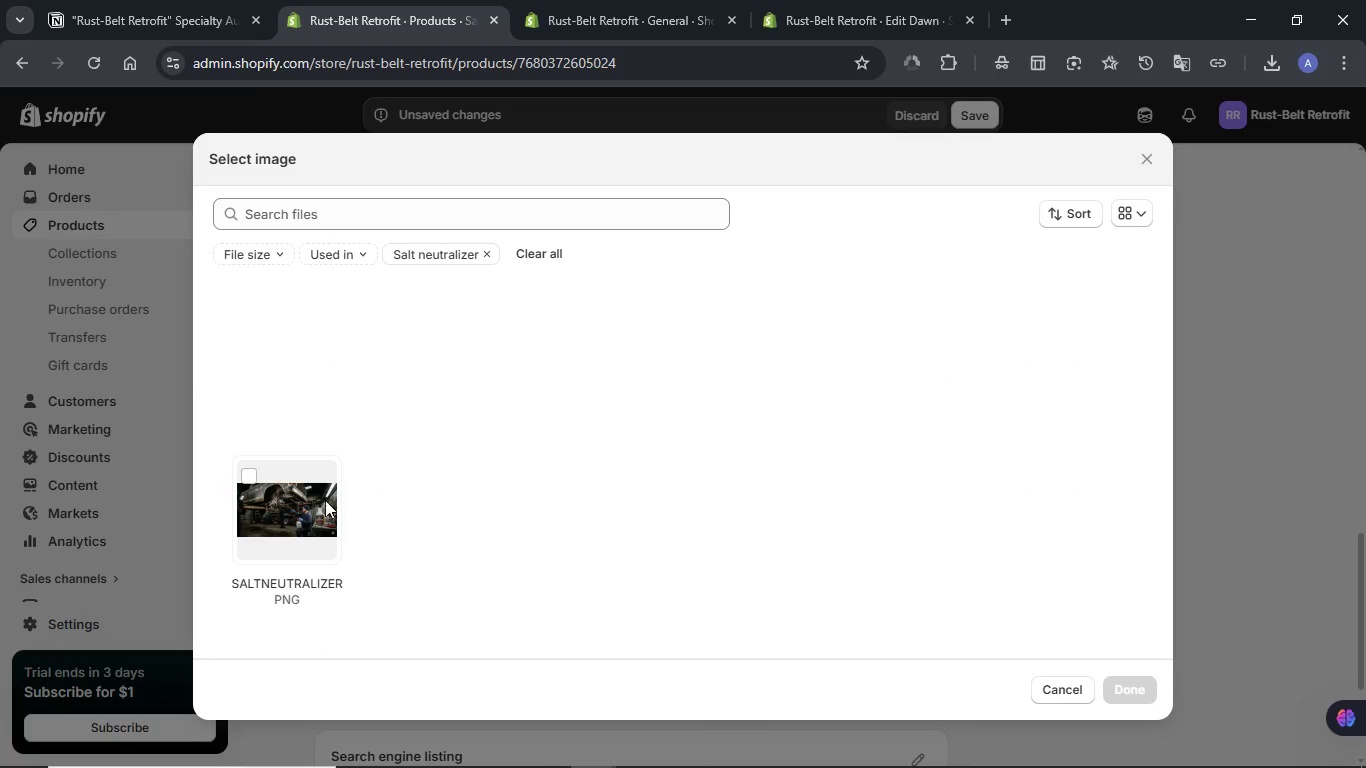 
left_click([318, 504])
 